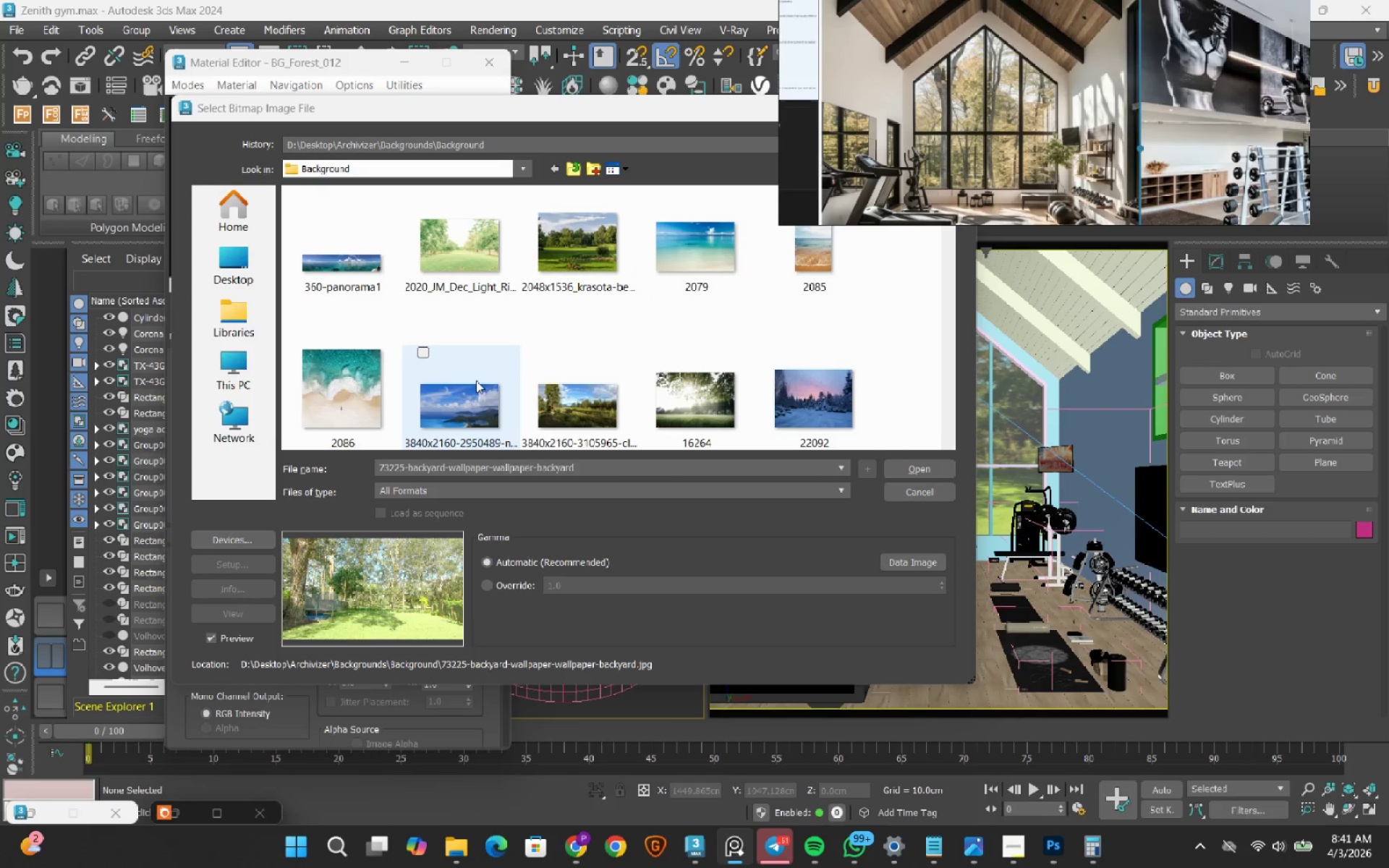 
key(A)
 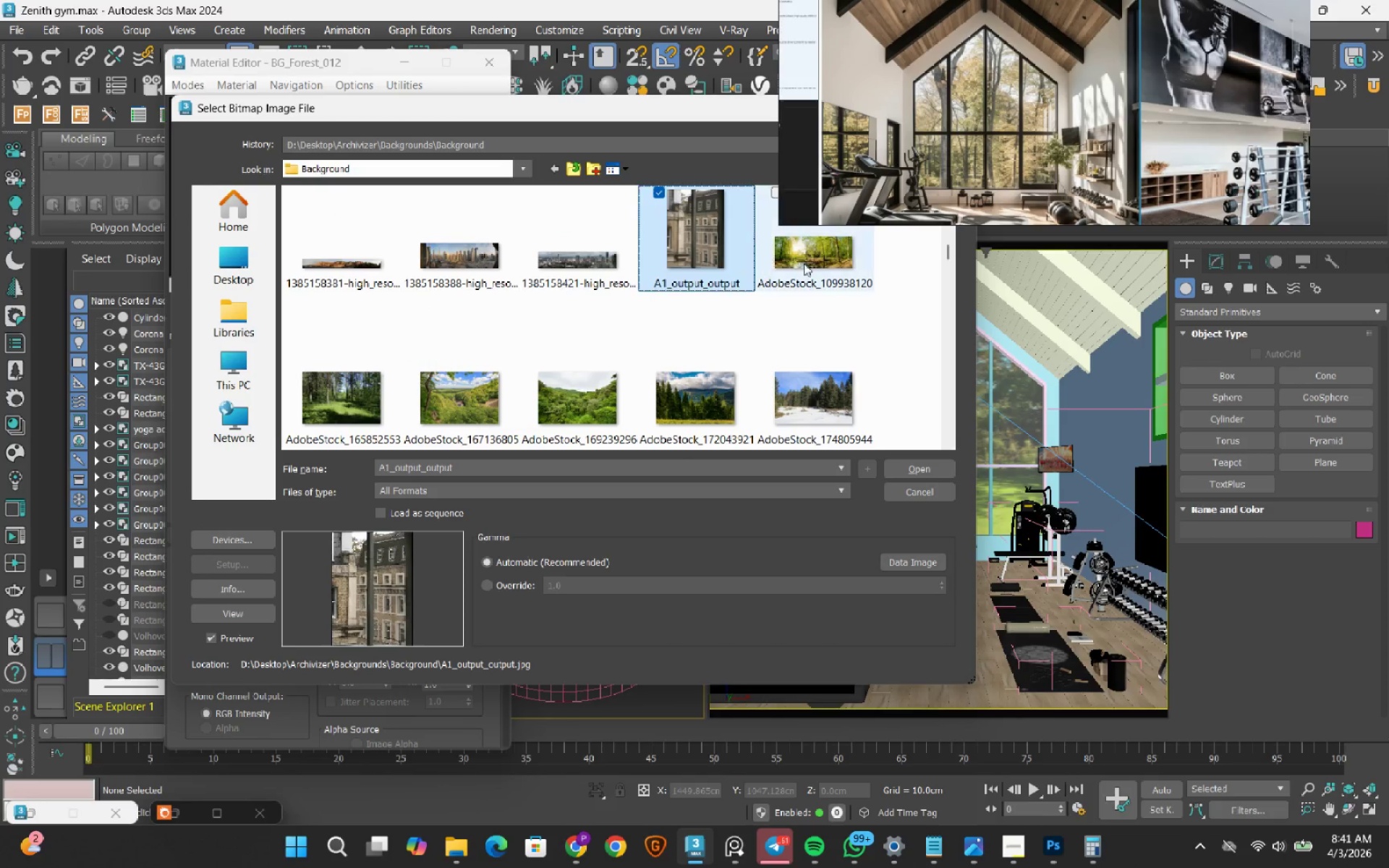 
left_click([340, 376])
 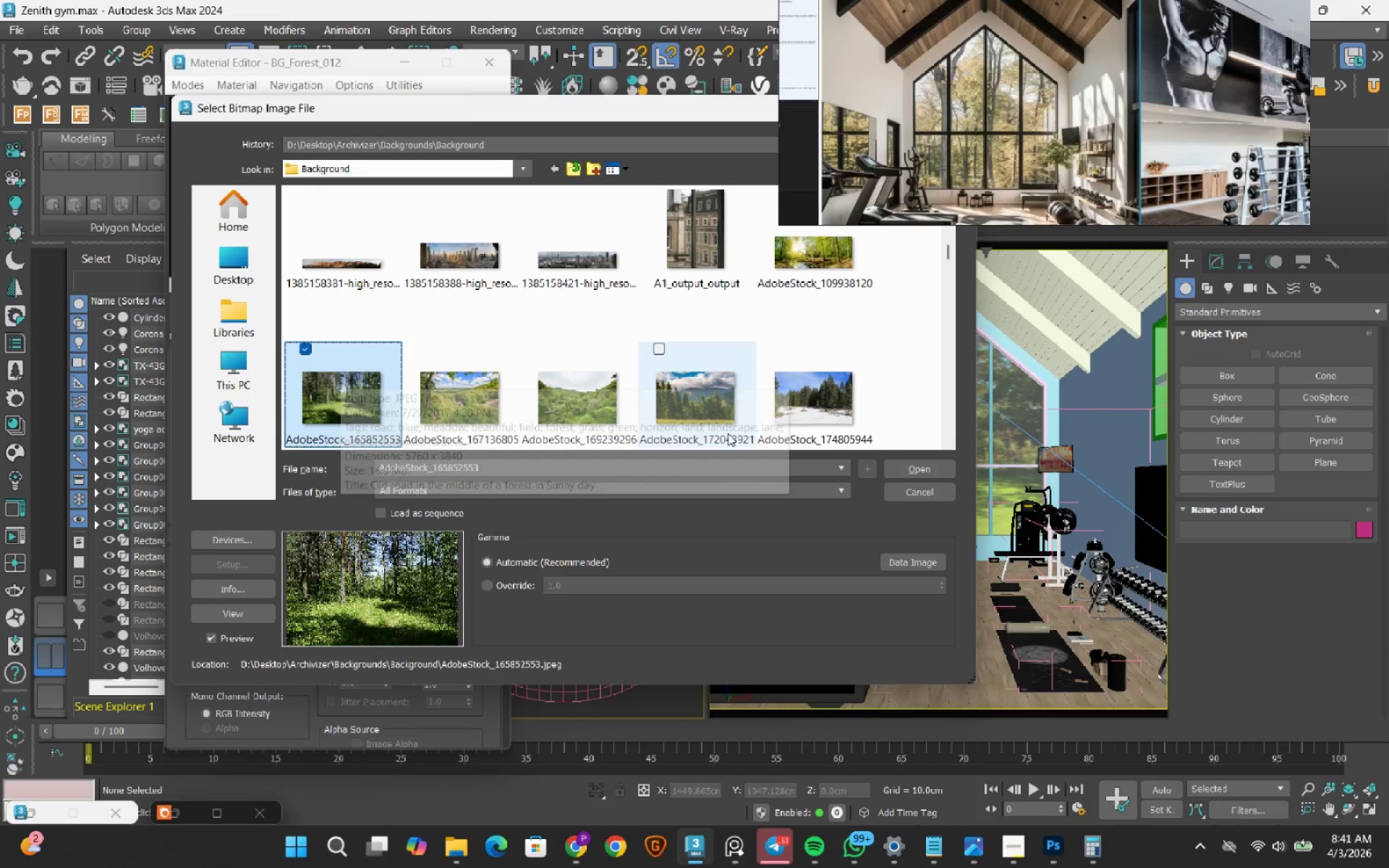 
left_click([918, 477])
 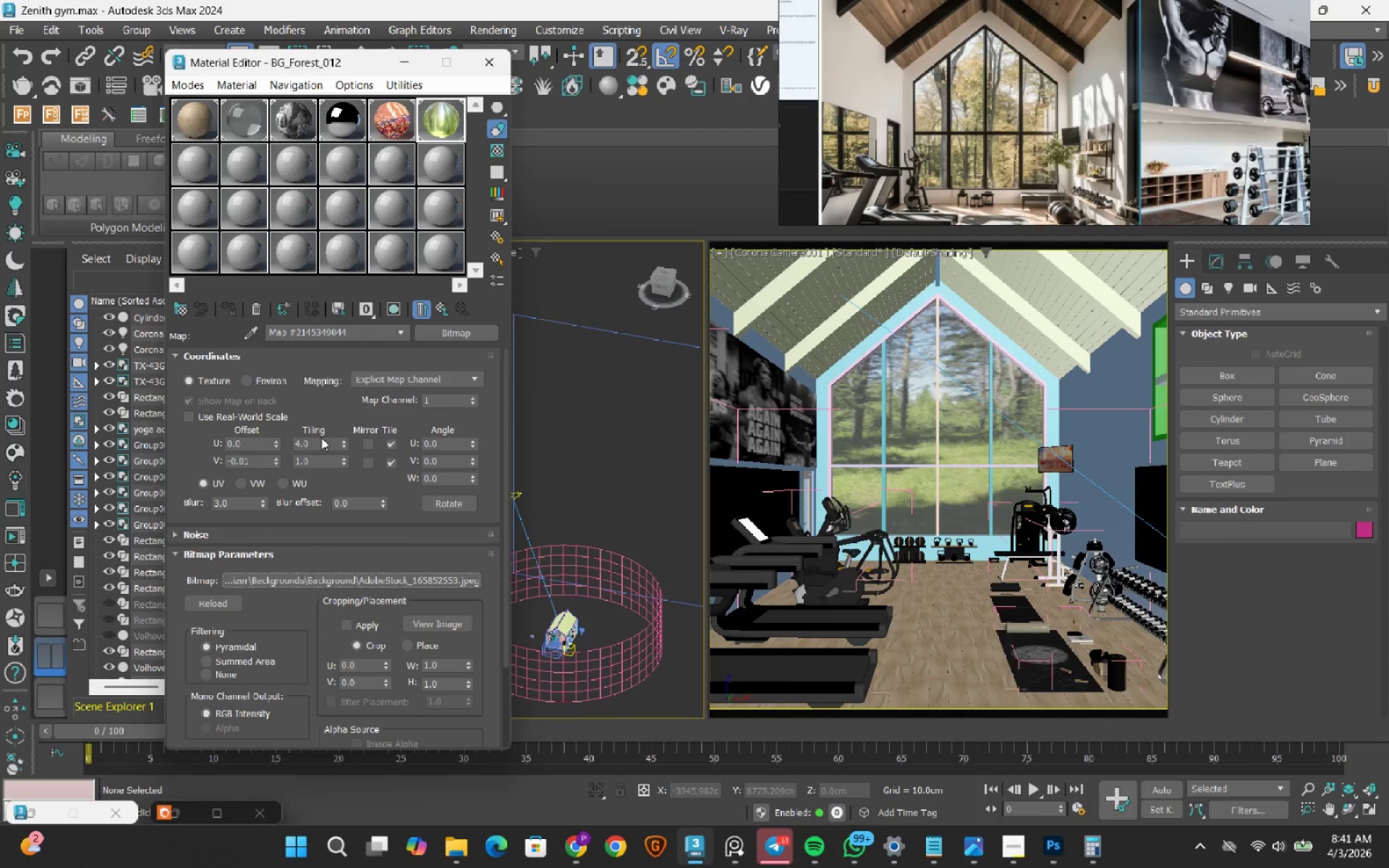 
wait(7.78)
 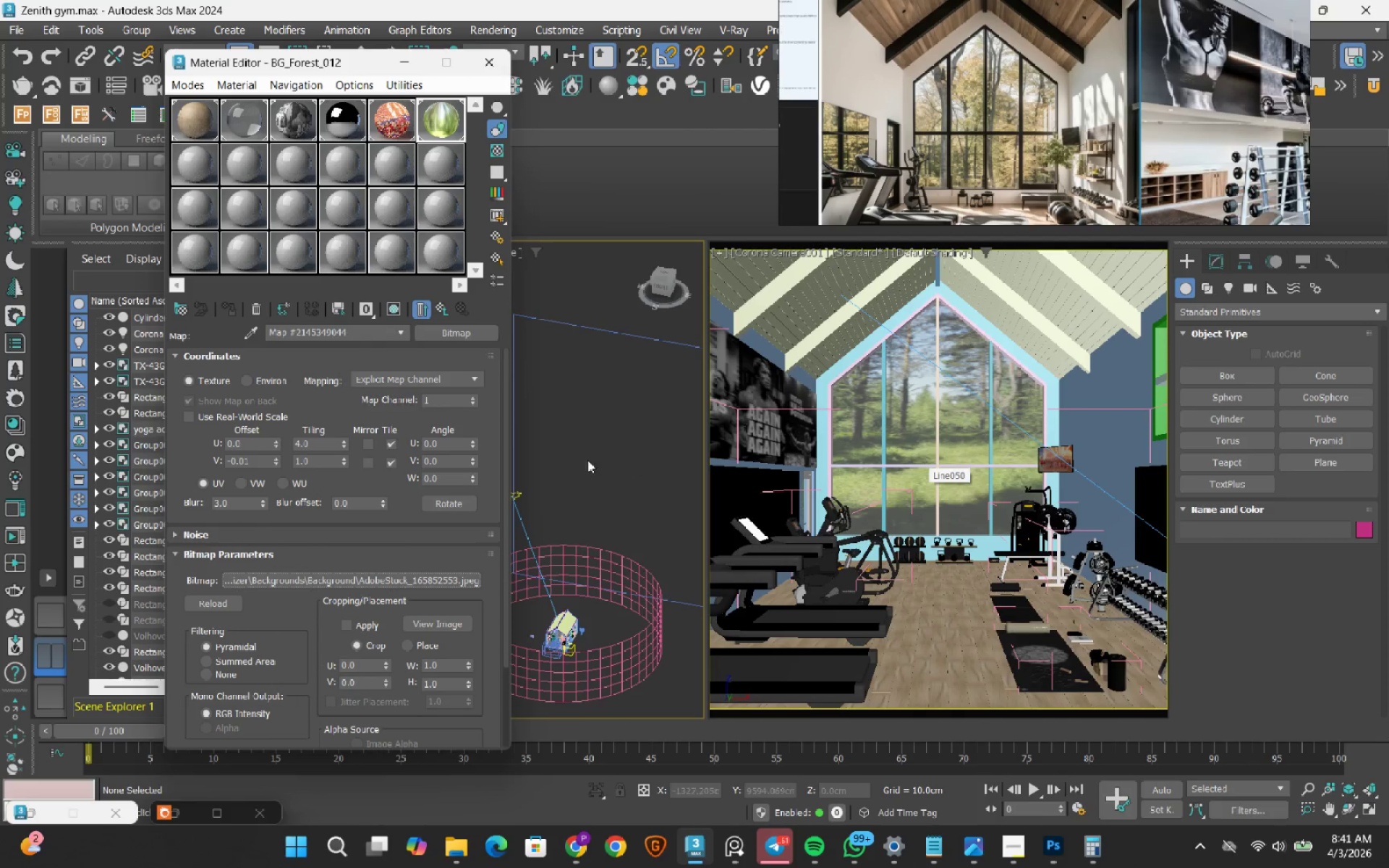 
double_click([318, 442])
 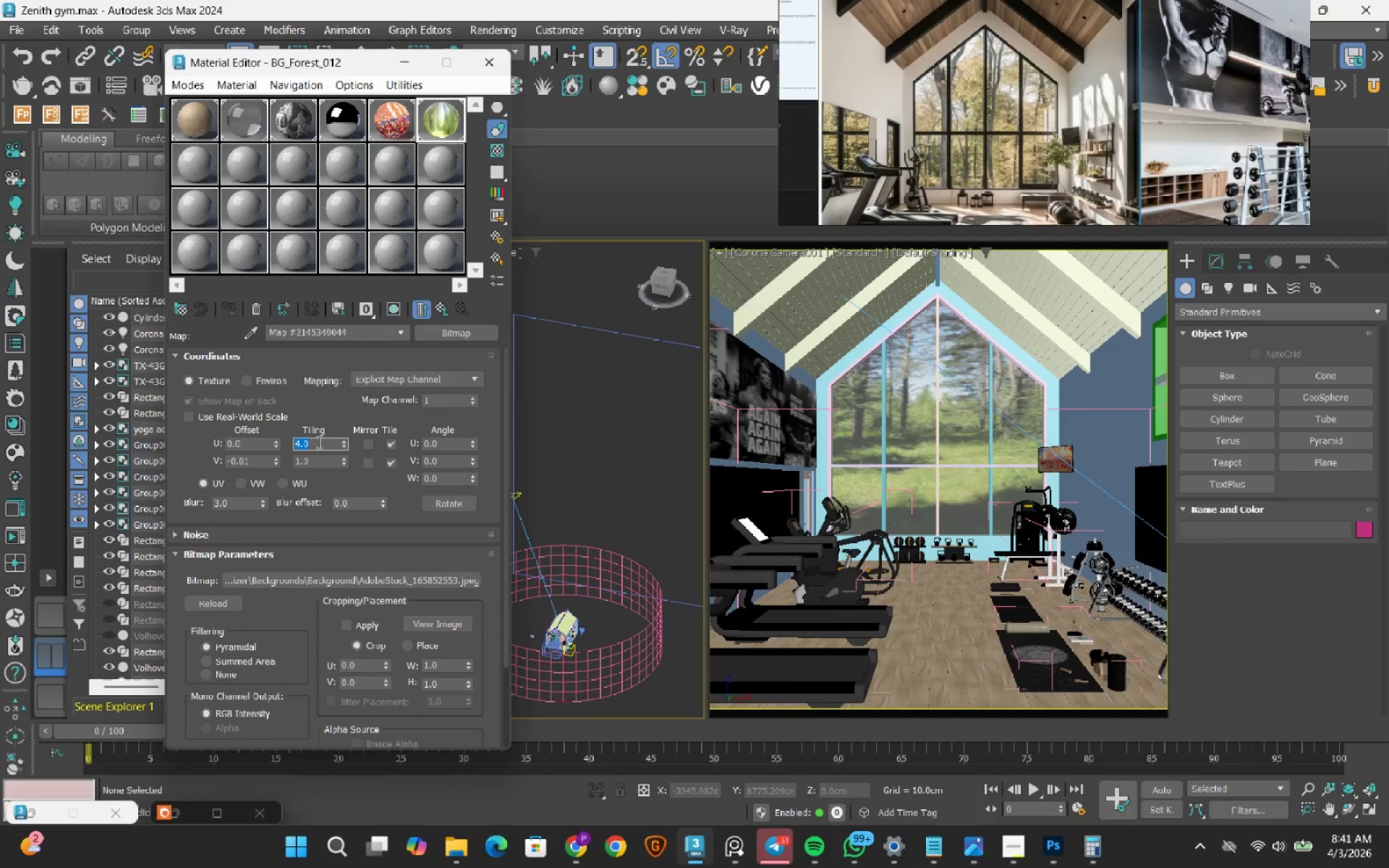 
key(Numpad6)
 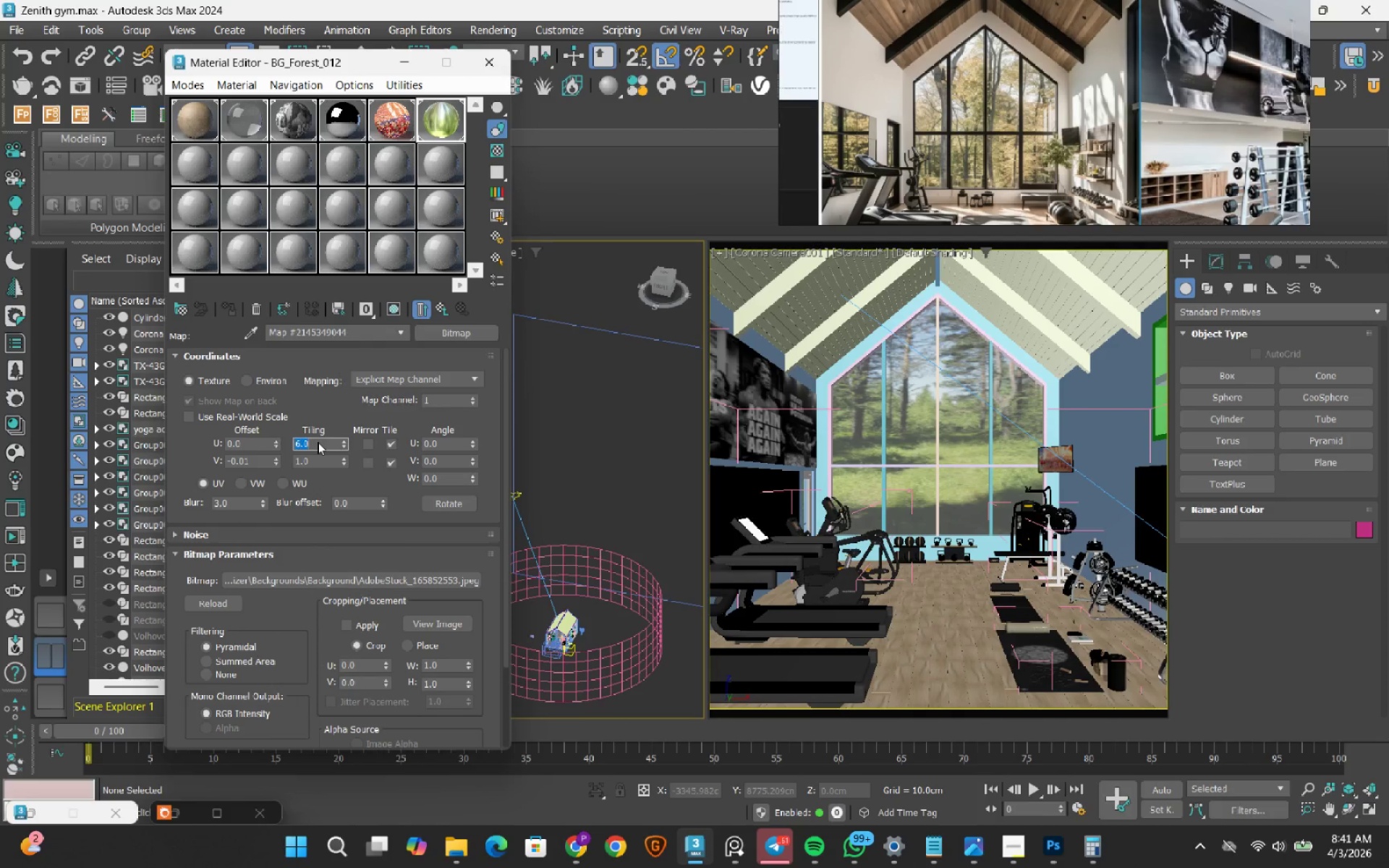 
key(NumpadEnter)
 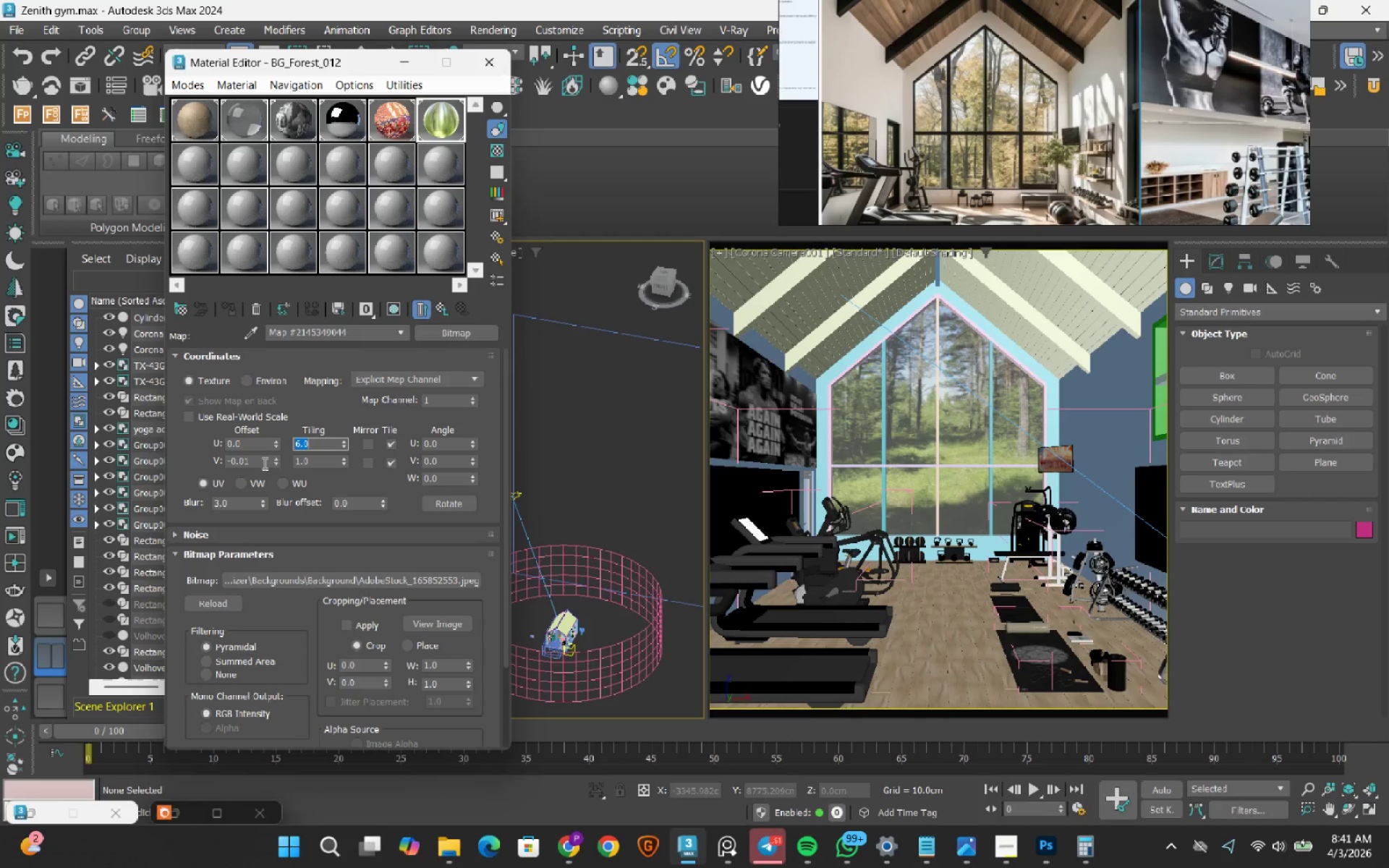 
wait(8.42)
 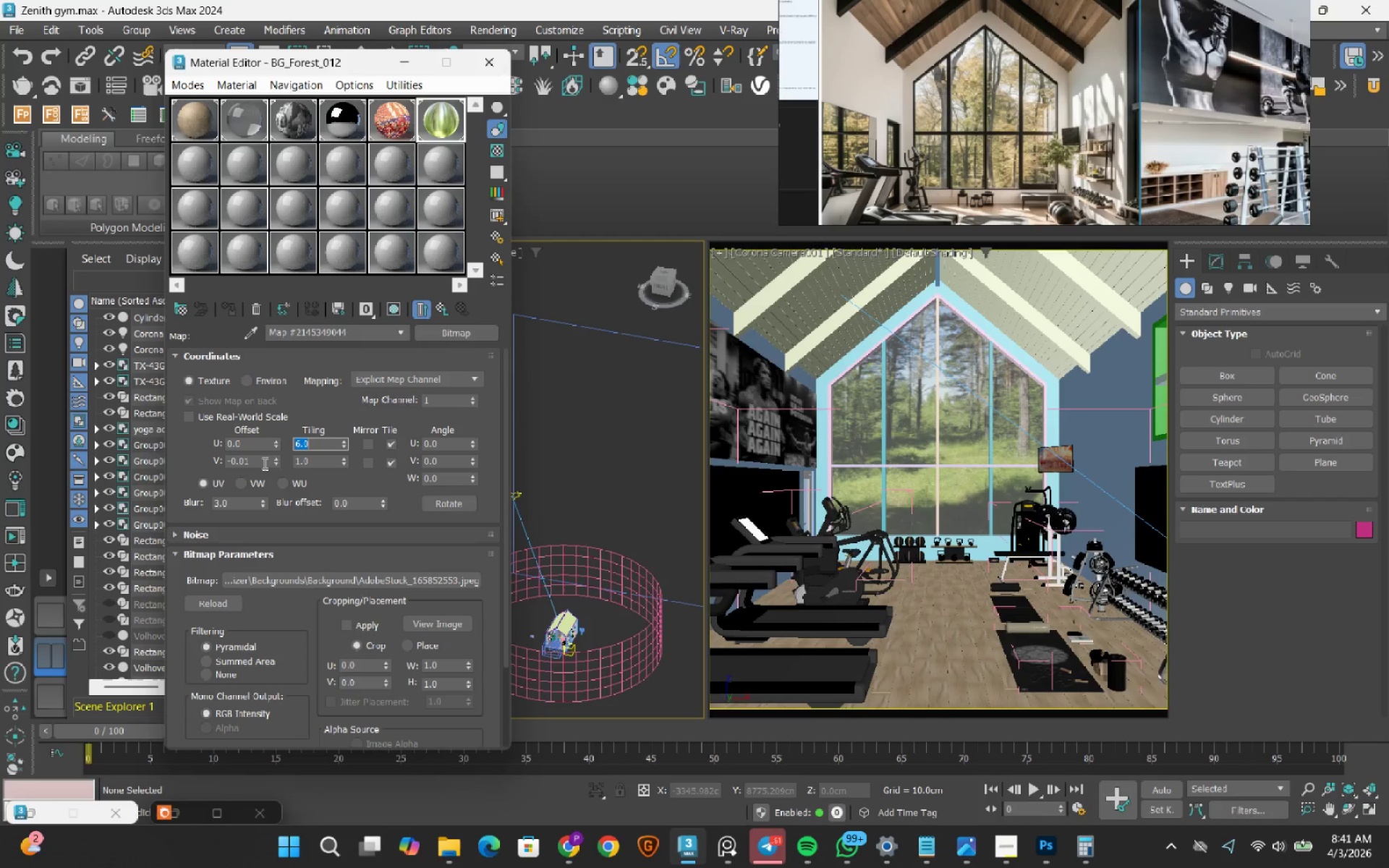 
left_click([404, 65])
 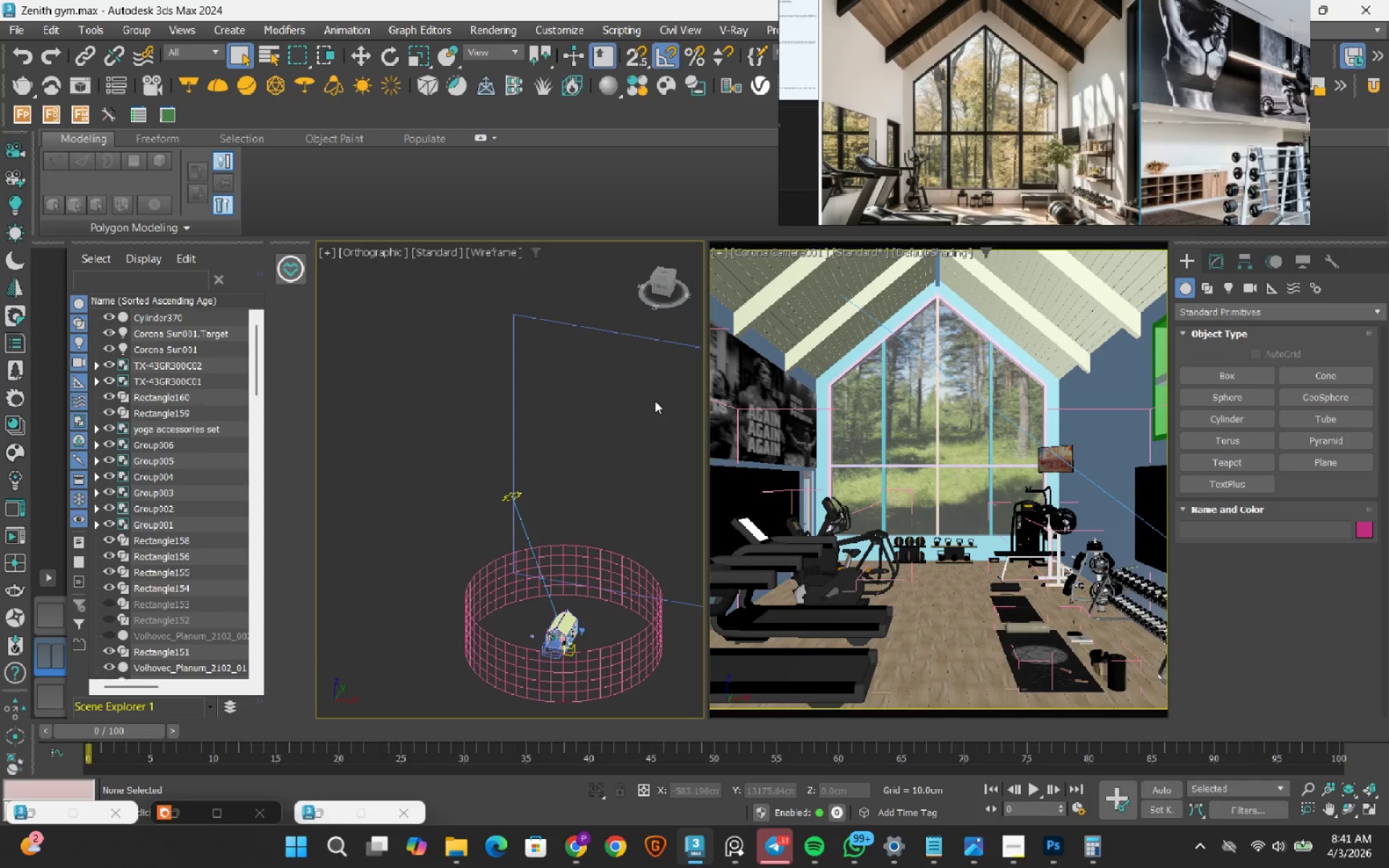 
scroll: coordinate [625, 418], scroll_direction: down, amount: 2.0
 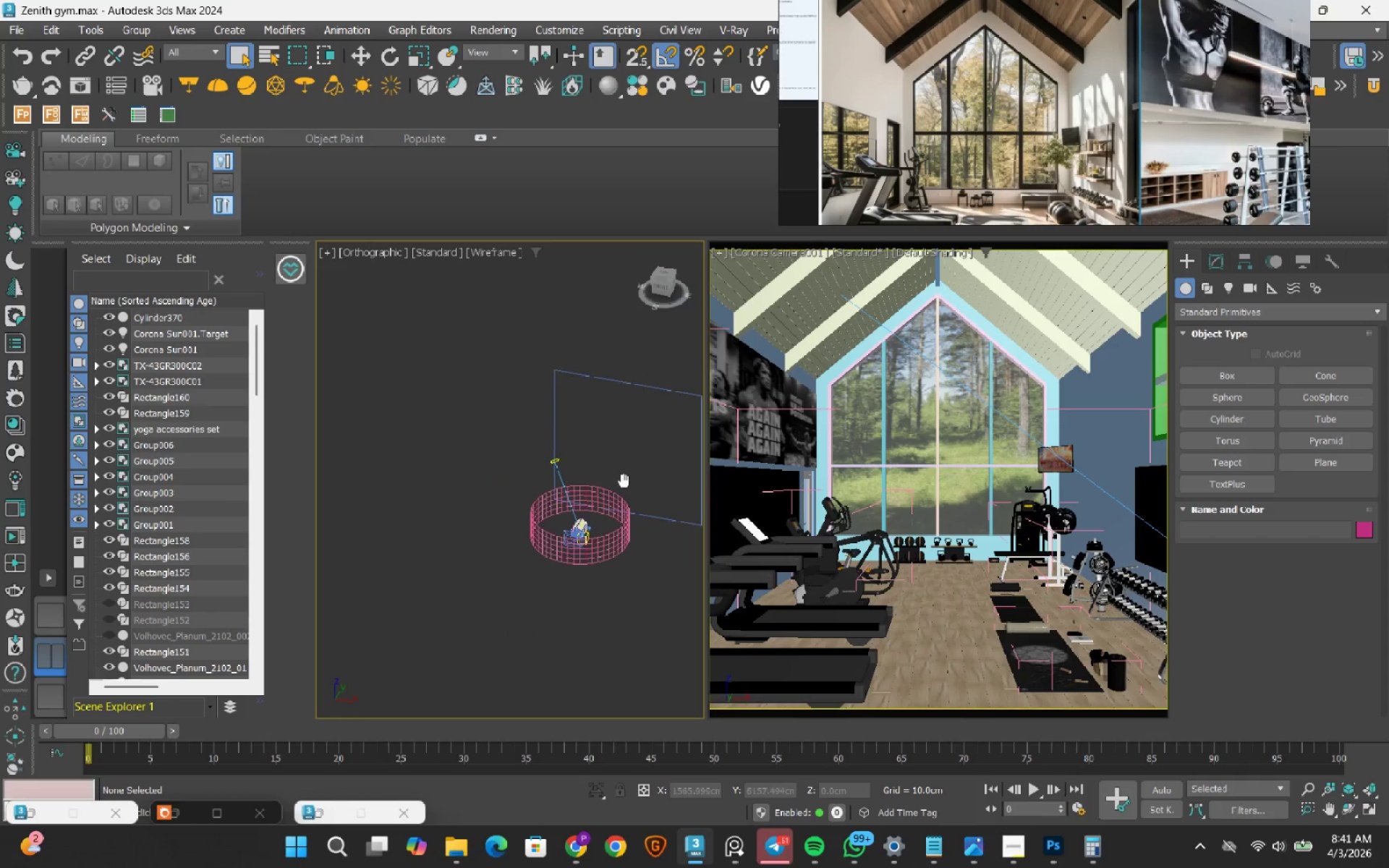 
scroll: coordinate [614, 548], scroll_direction: up, amount: 5.0
 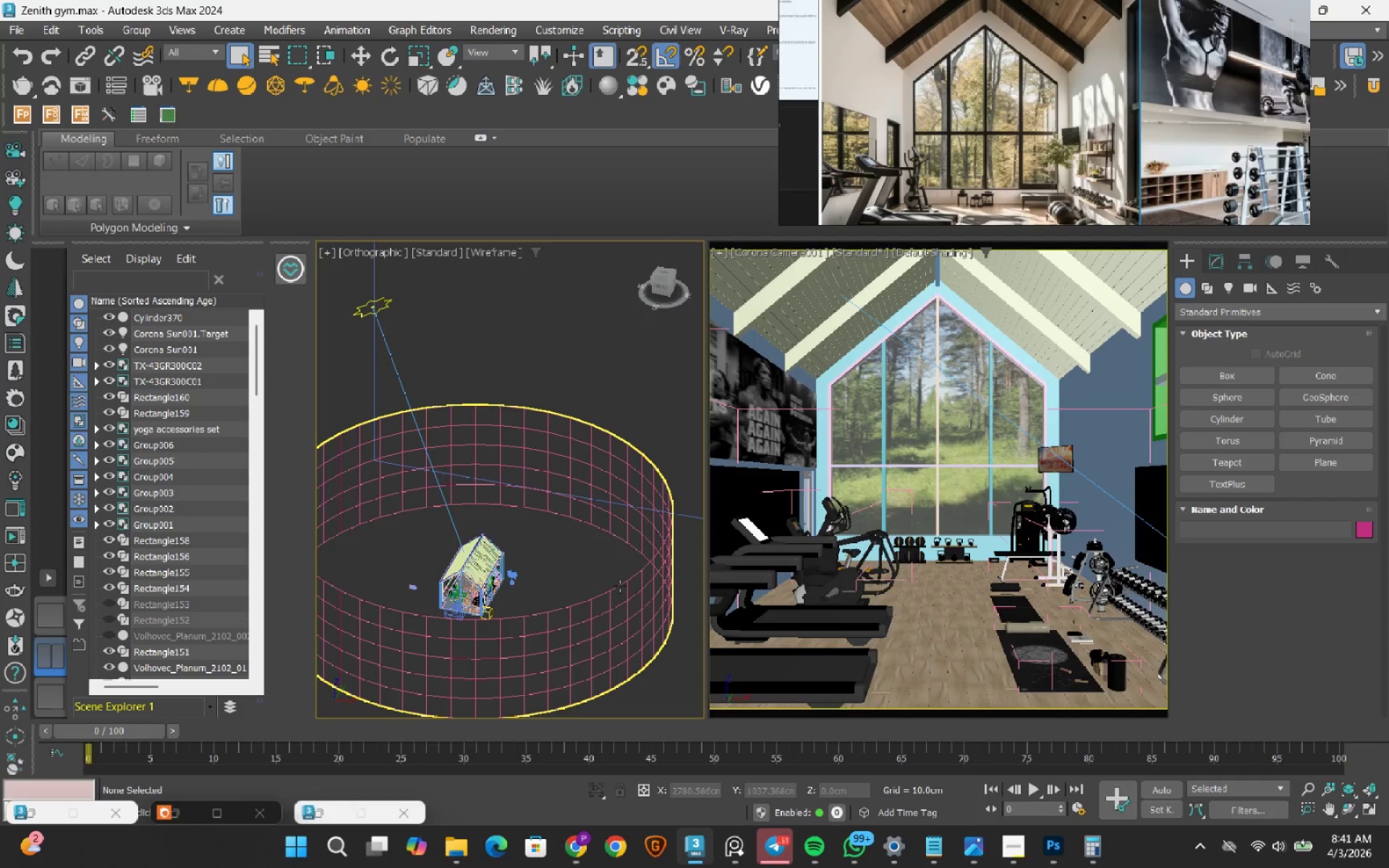 
left_click([620, 586])
 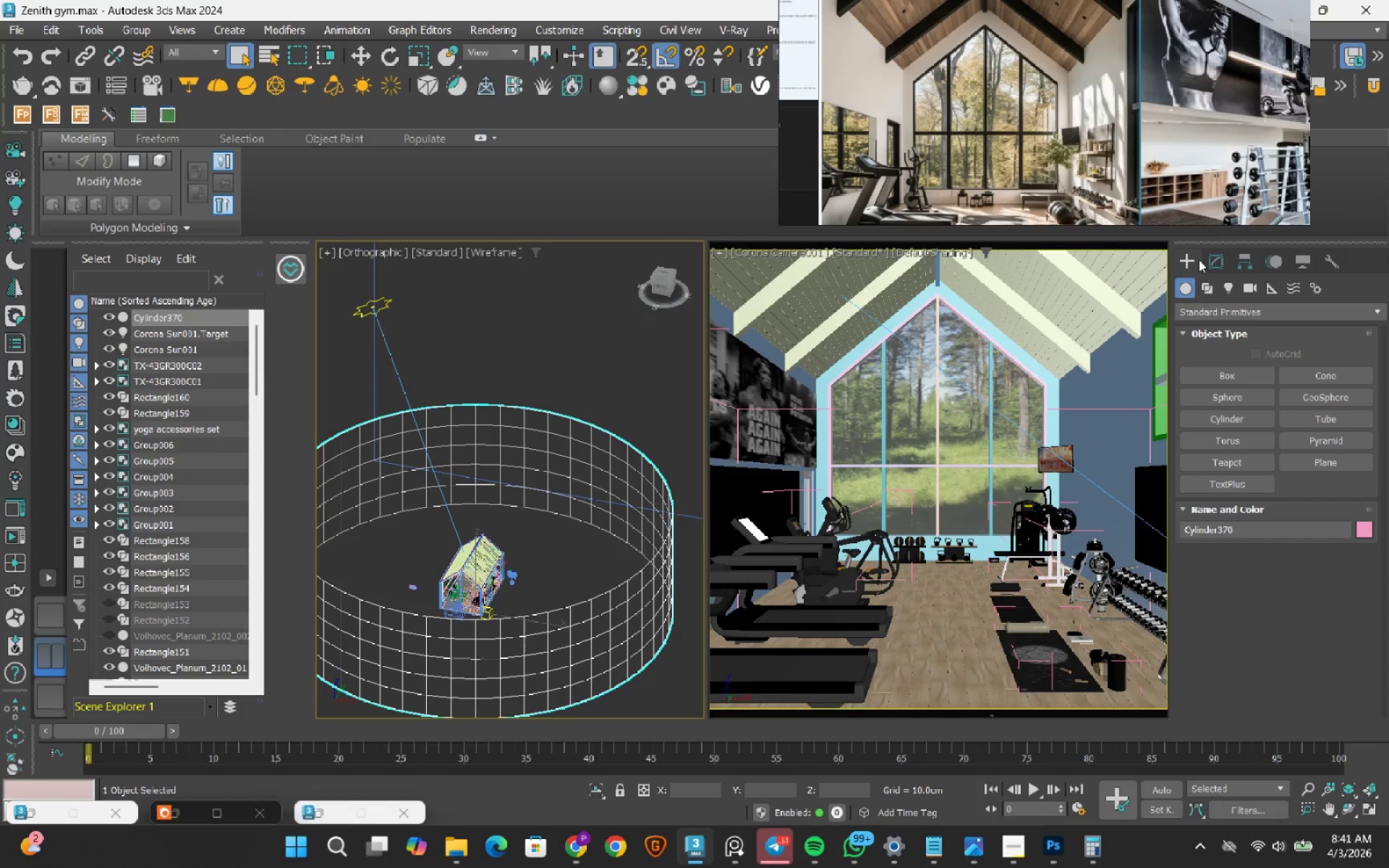 
left_click([1214, 263])
 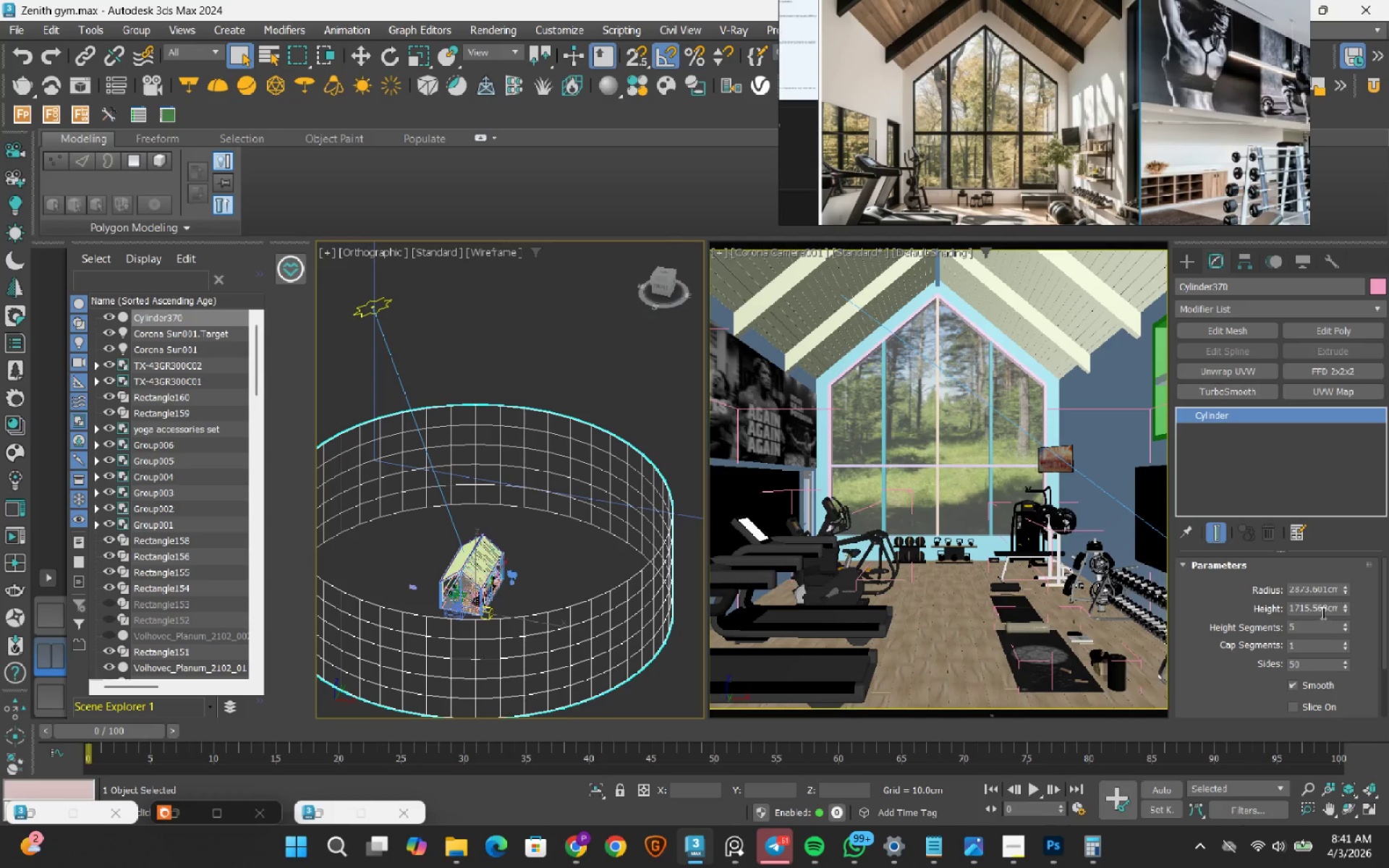 
double_click([1320, 610])
 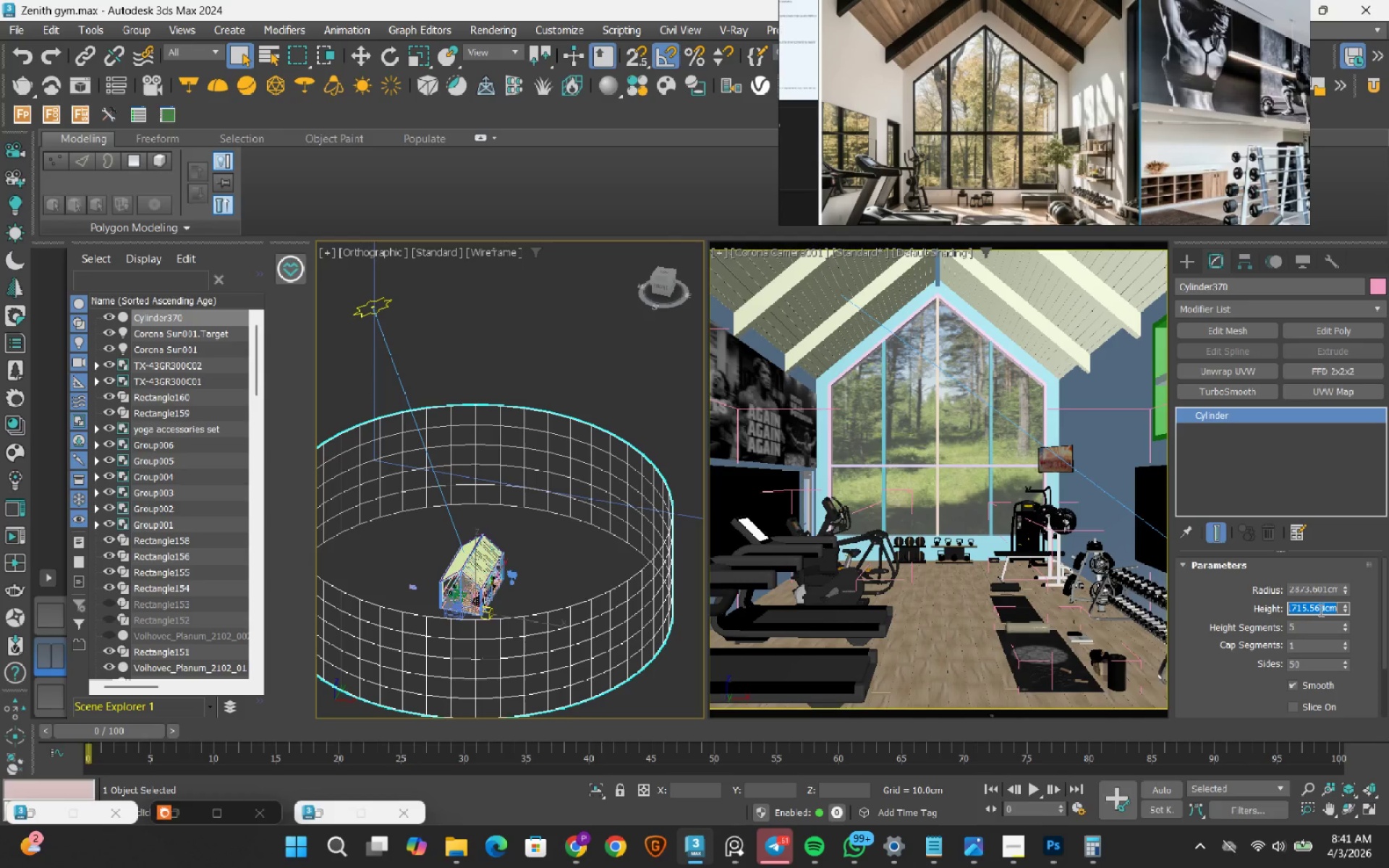 
key(Numpad3)
 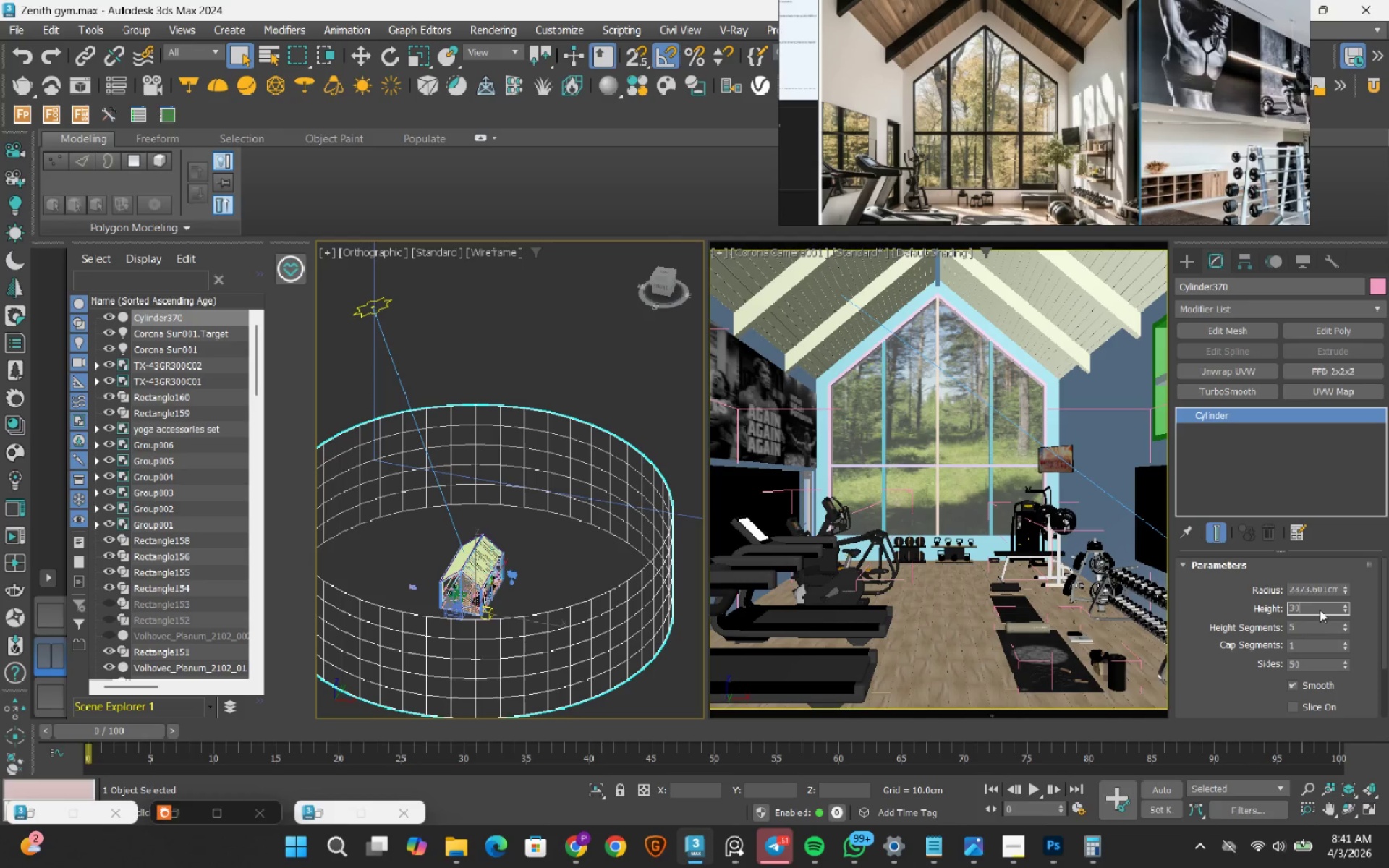 
key(Numpad0)
 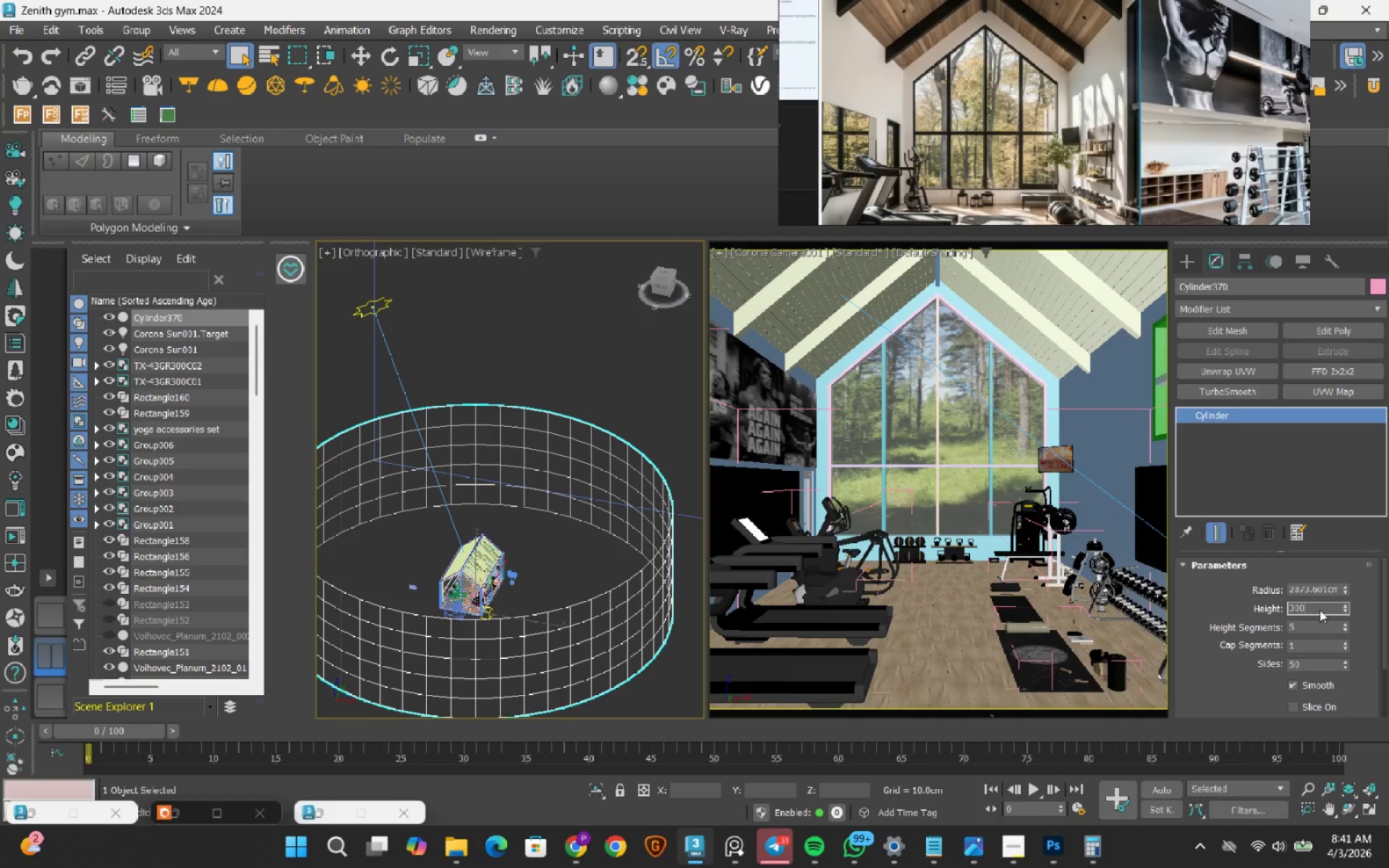 
key(Numpad0)
 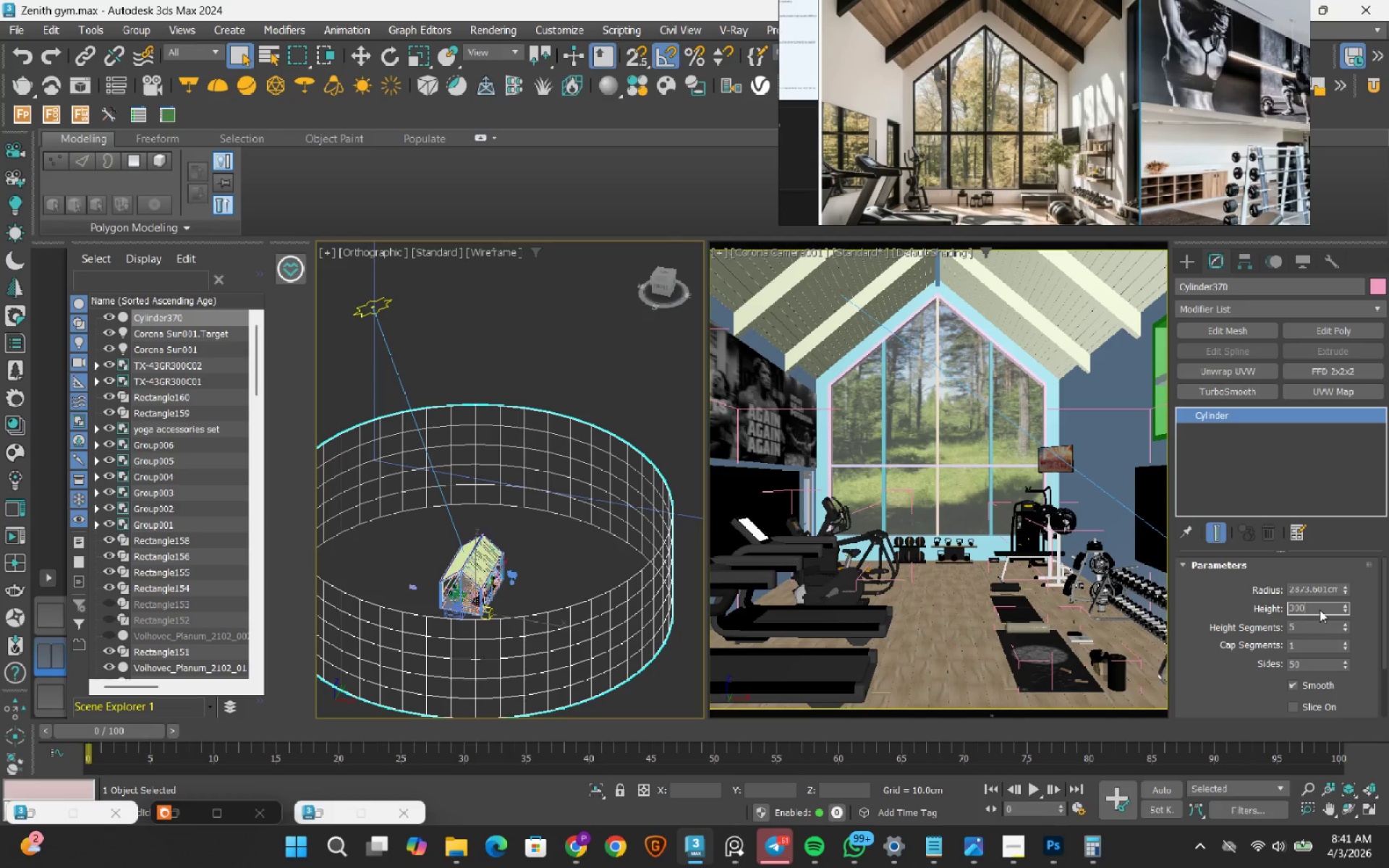 
key(Numpad0)
 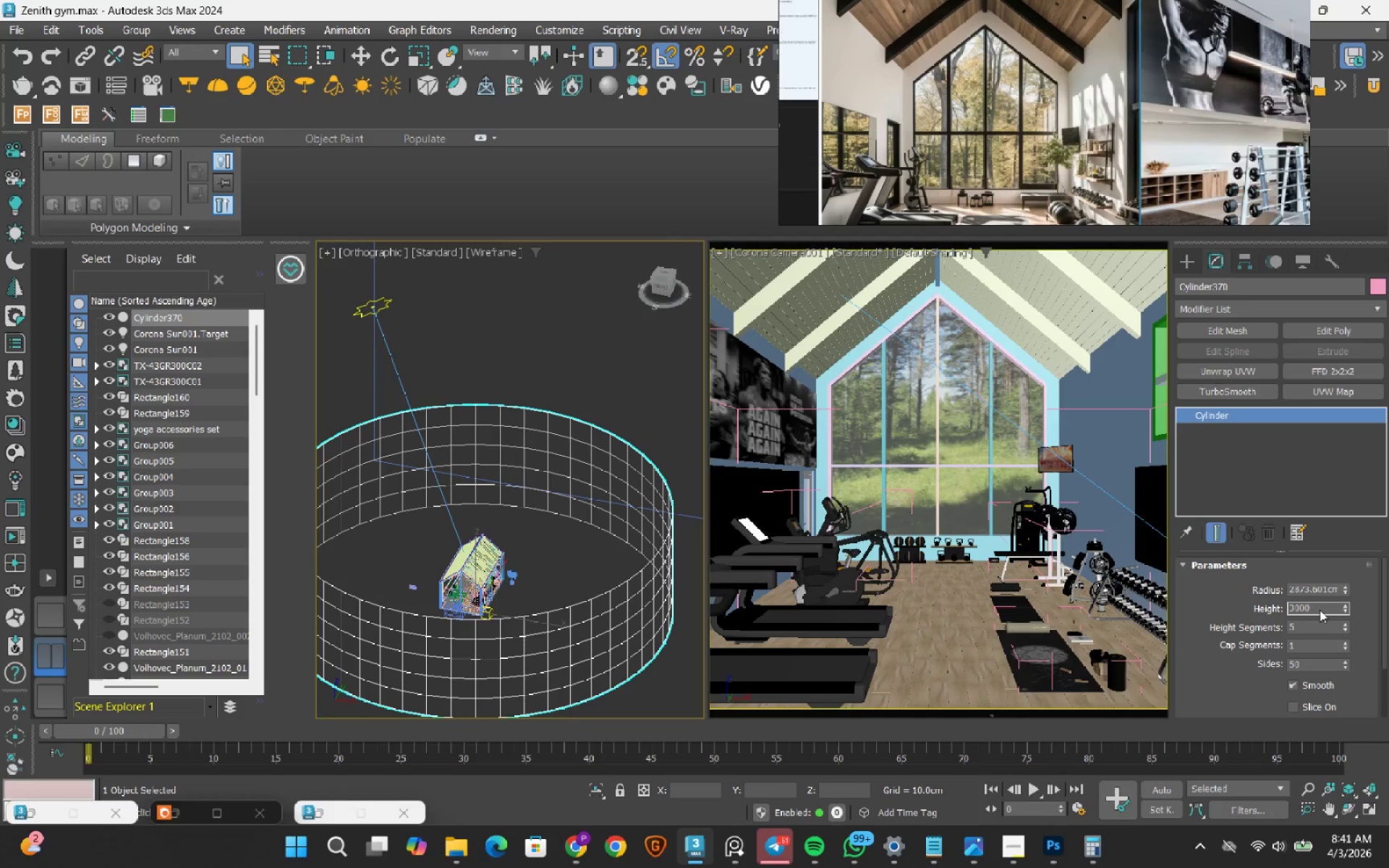 
key(NumpadEnter)
 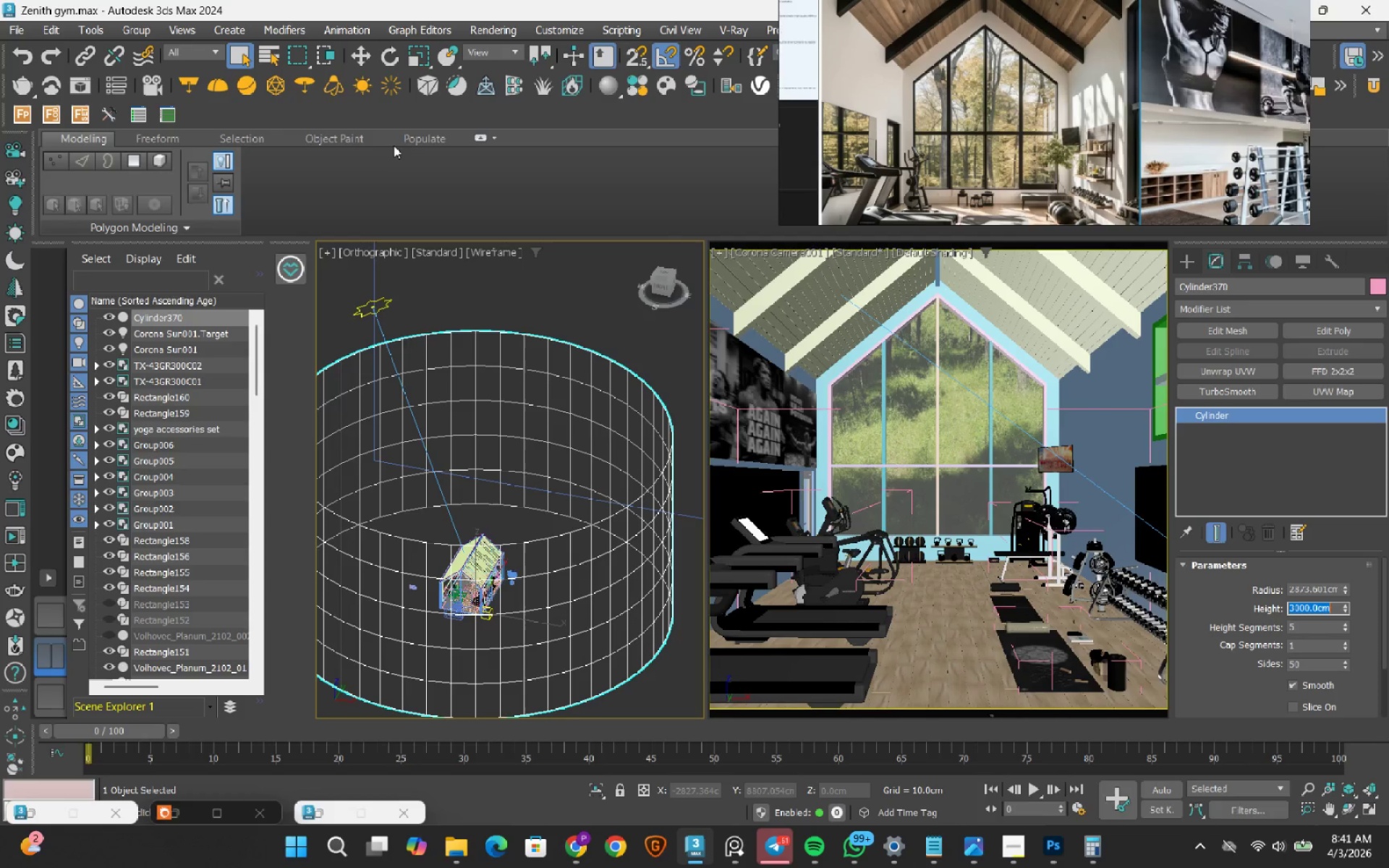 
left_click([358, 63])
 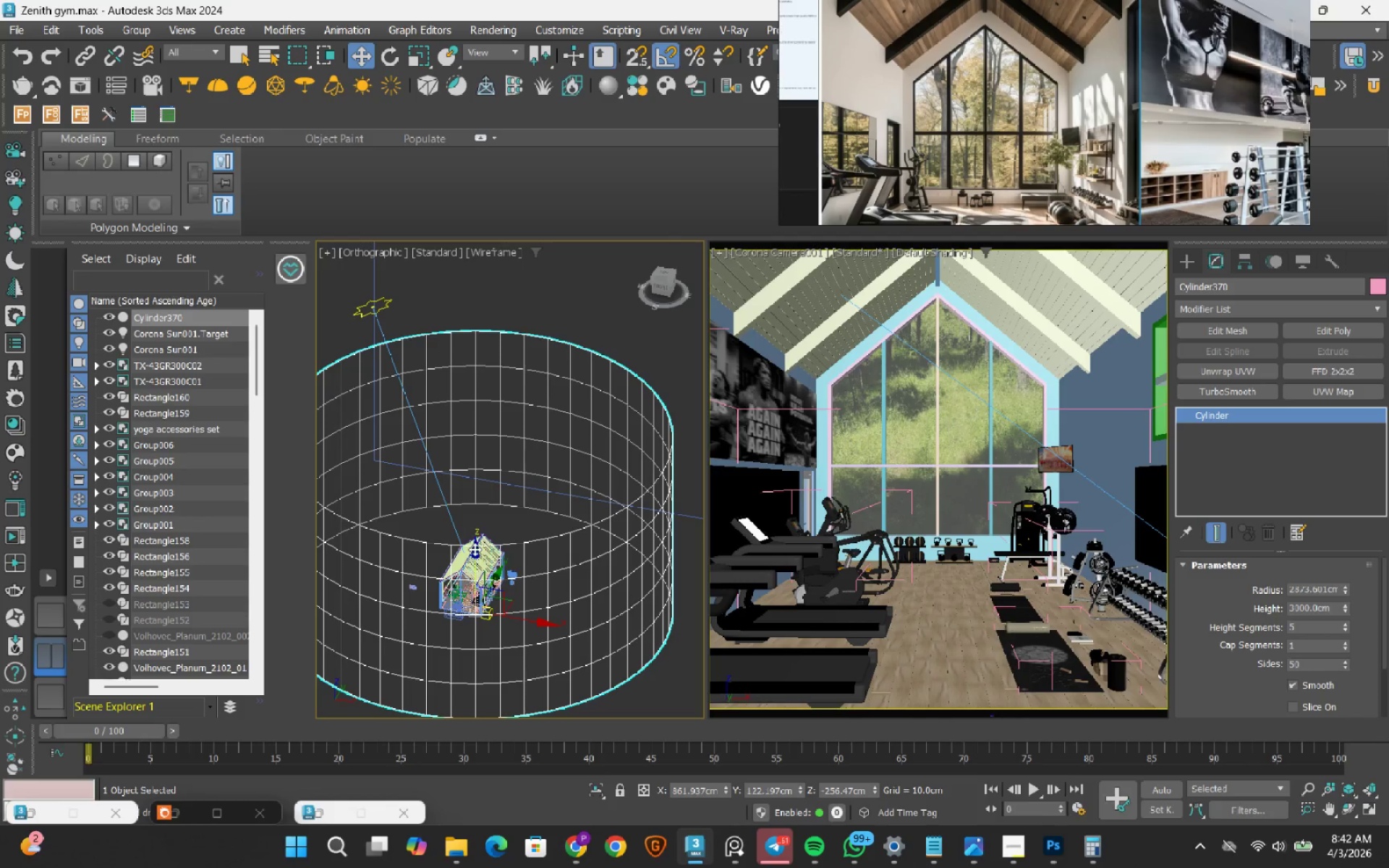 
left_click_drag(start_coordinate=[475, 549], to_coordinate=[477, 622])
 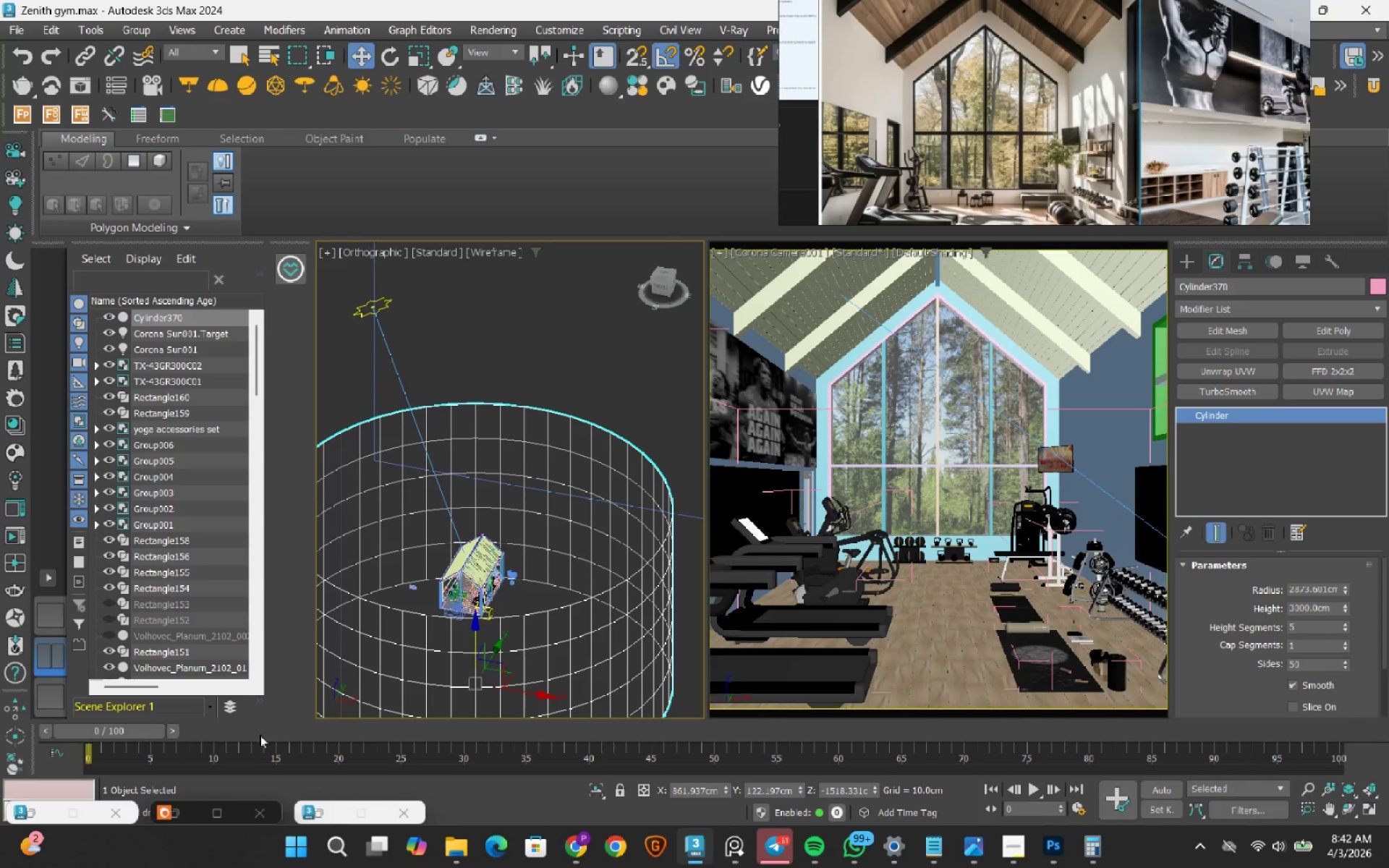 
left_click([328, 810])
 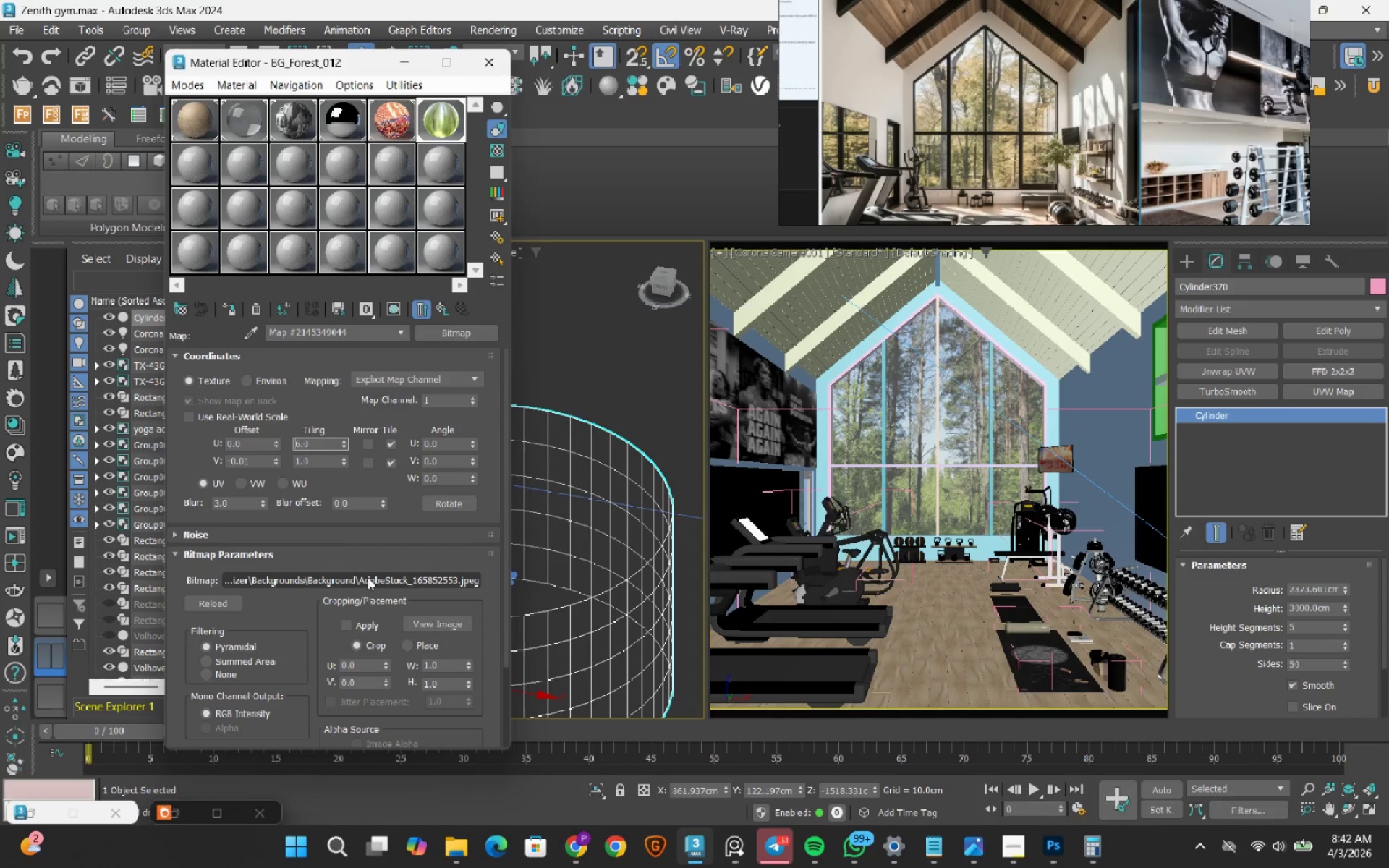 
left_click([368, 577])
 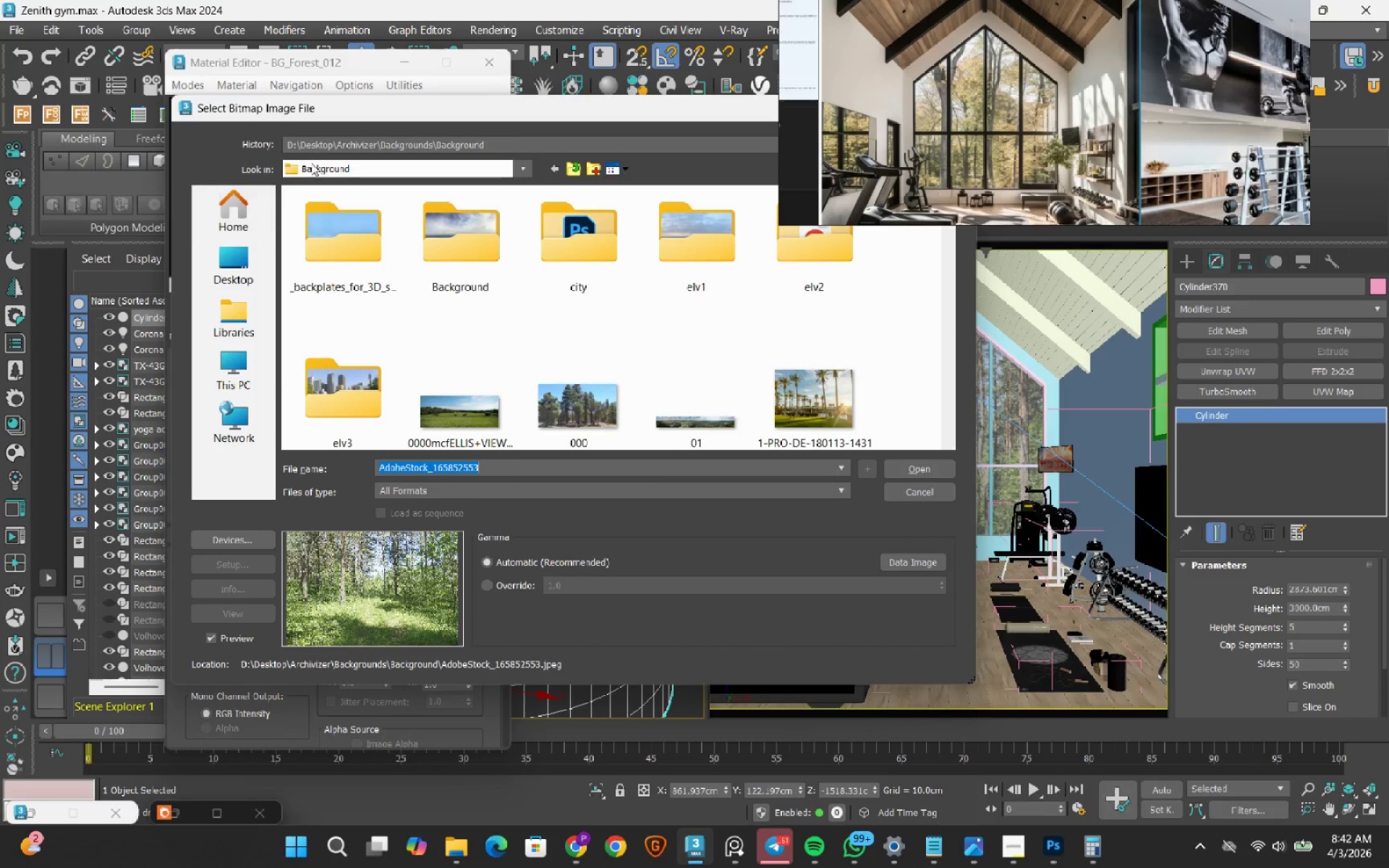 
left_click([394, 137])
 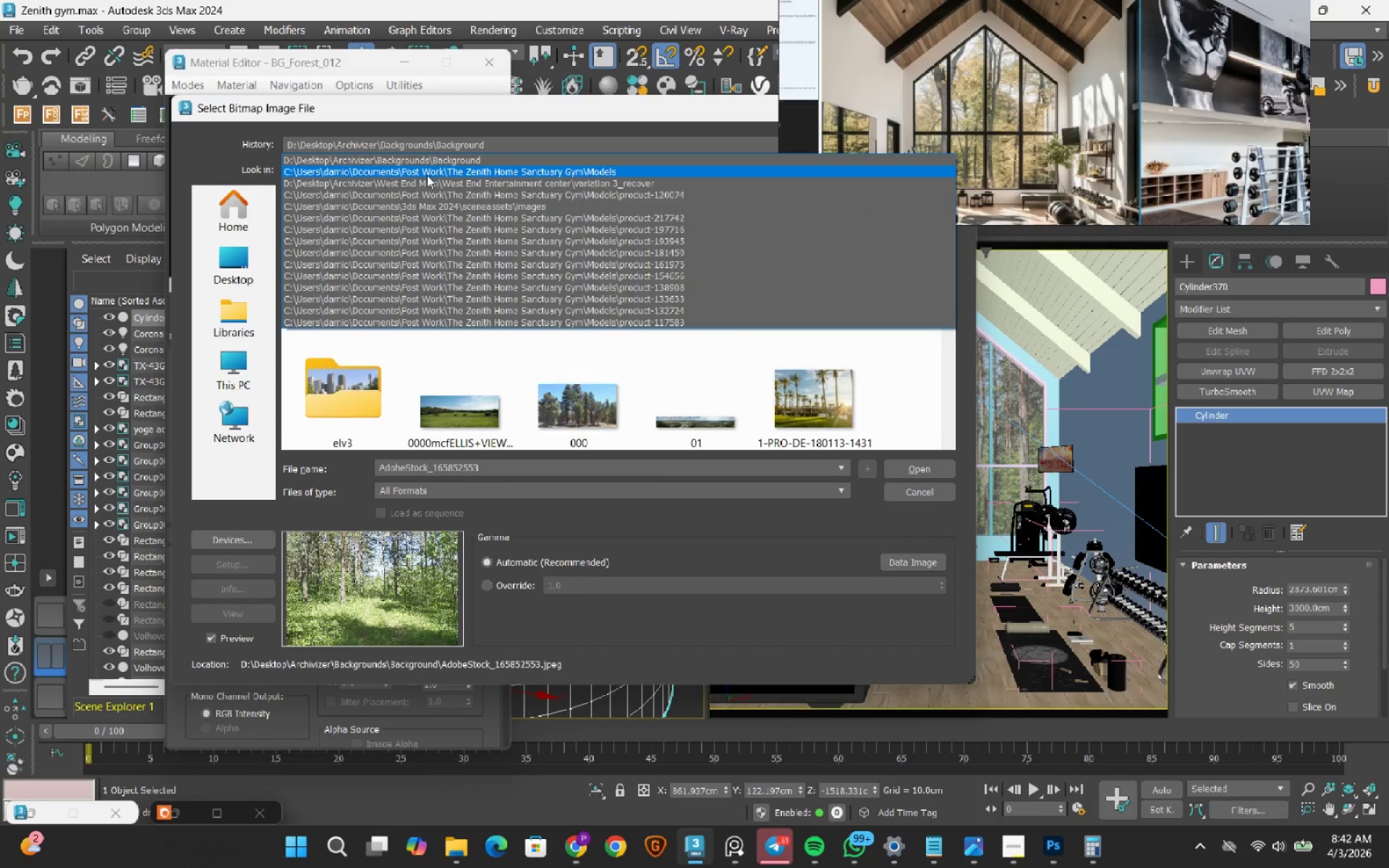 
left_click([427, 175])
 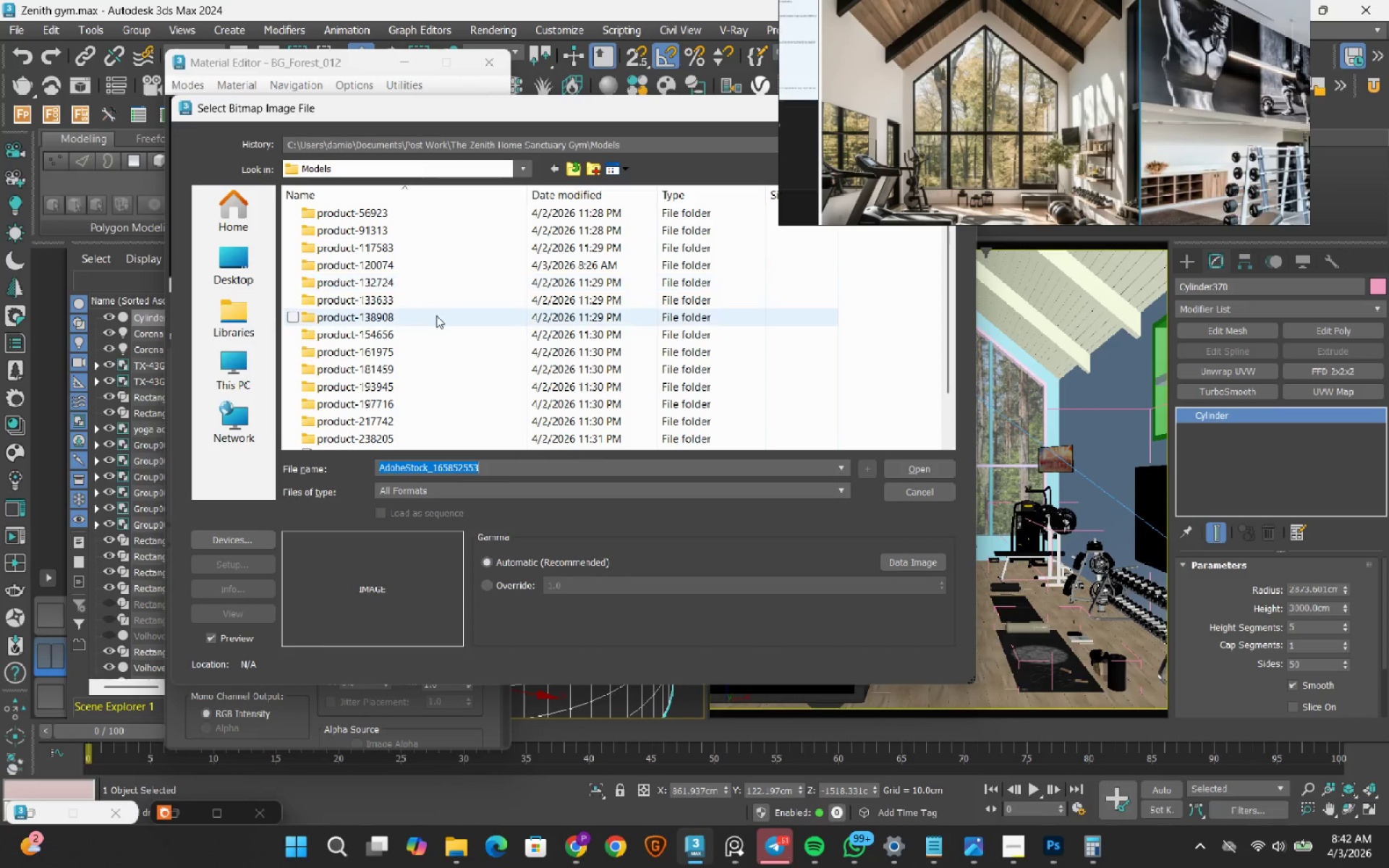 
scroll: coordinate [435, 338], scroll_direction: down, amount: 5.0
 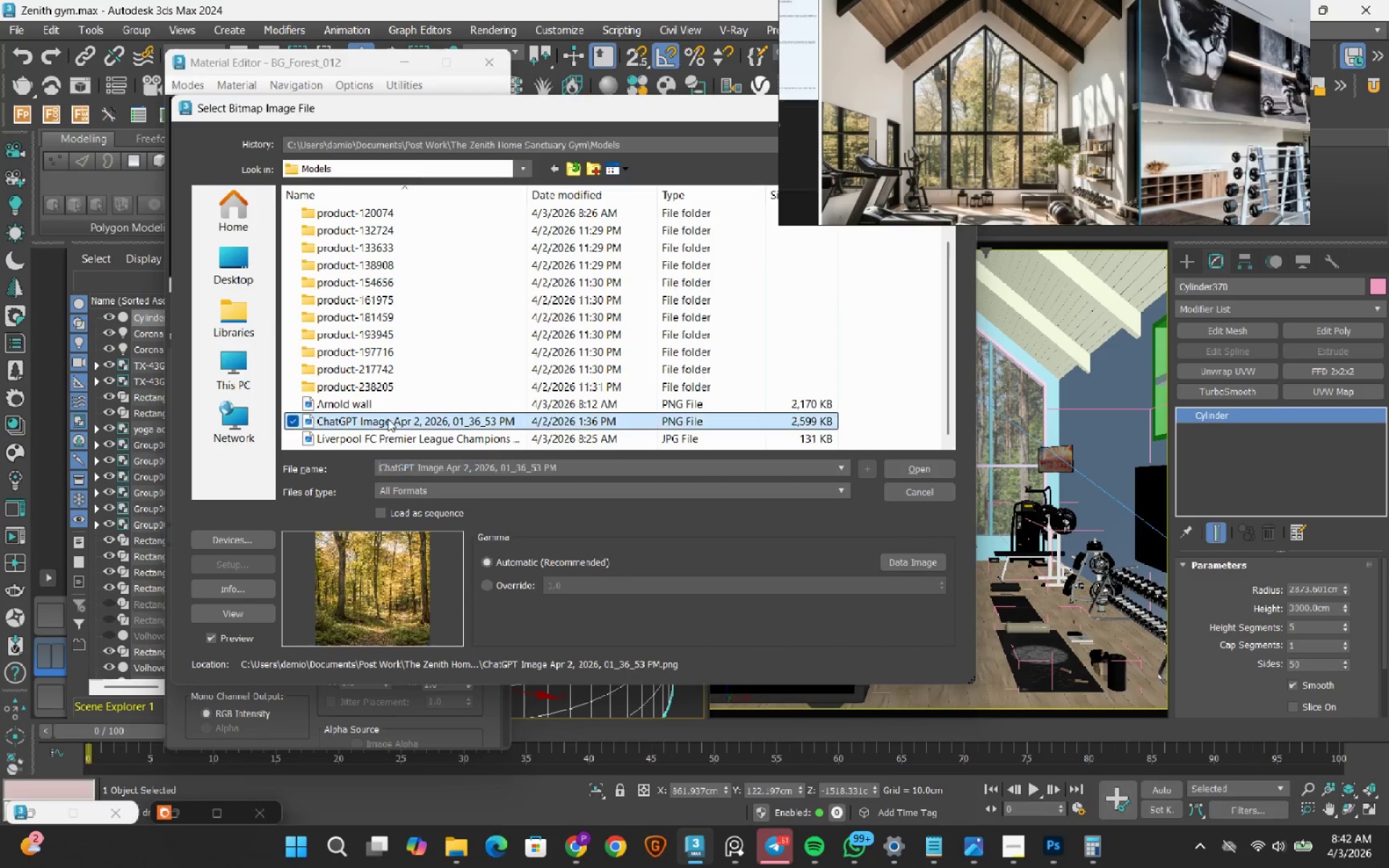 
double_click([388, 419])
 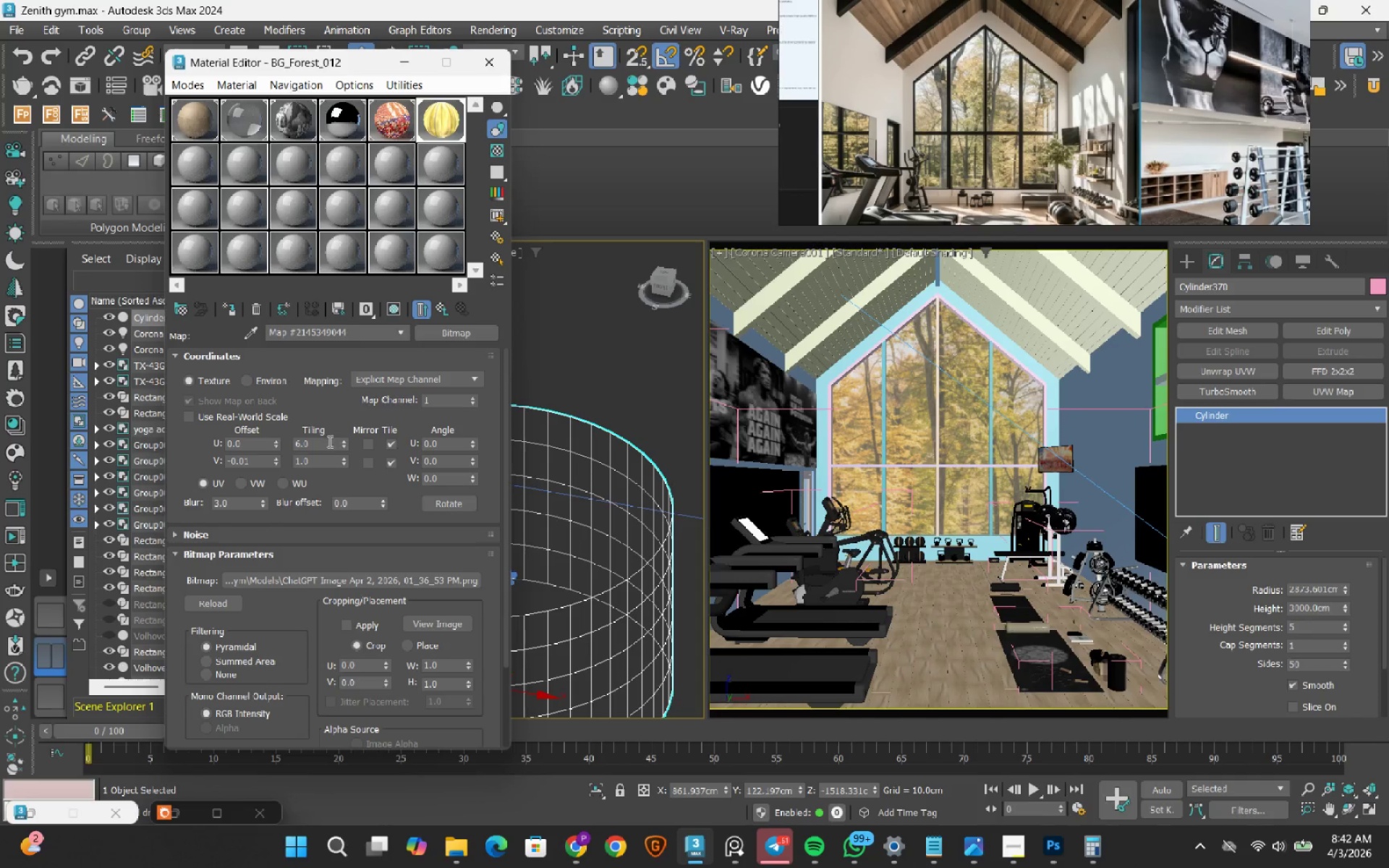 
wait(12.78)
 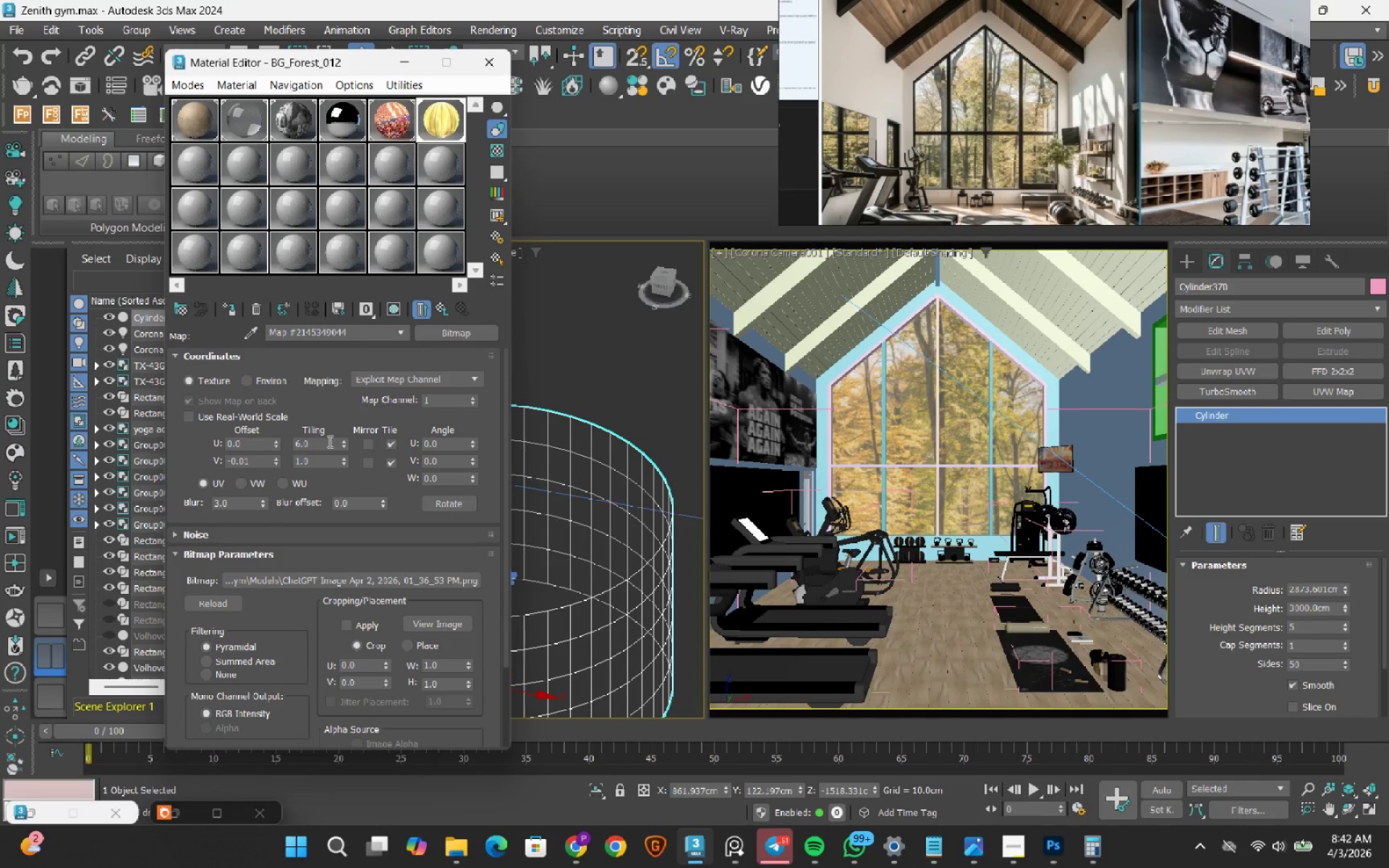 
double_click([320, 446])
 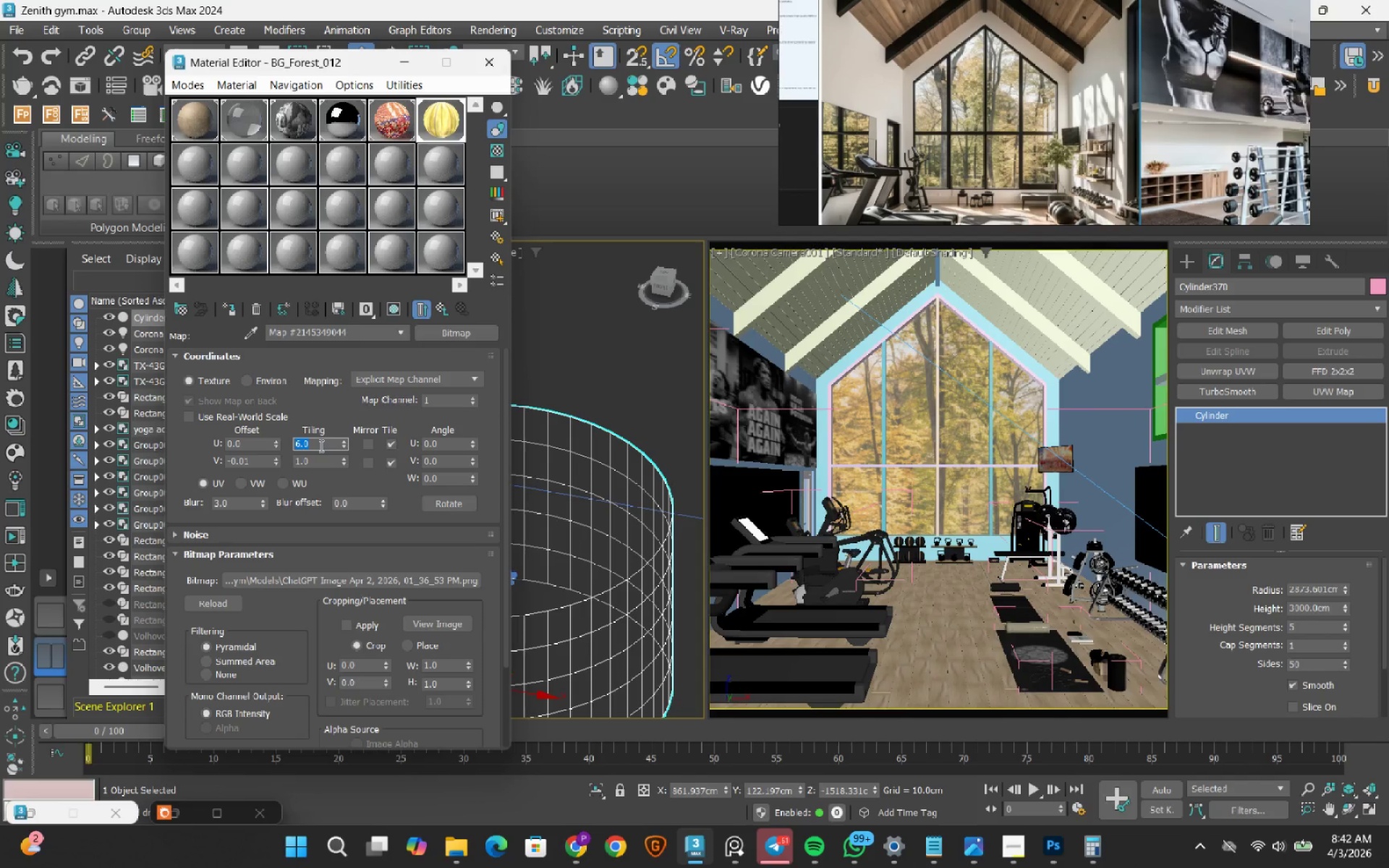 
key(Numpad9)
 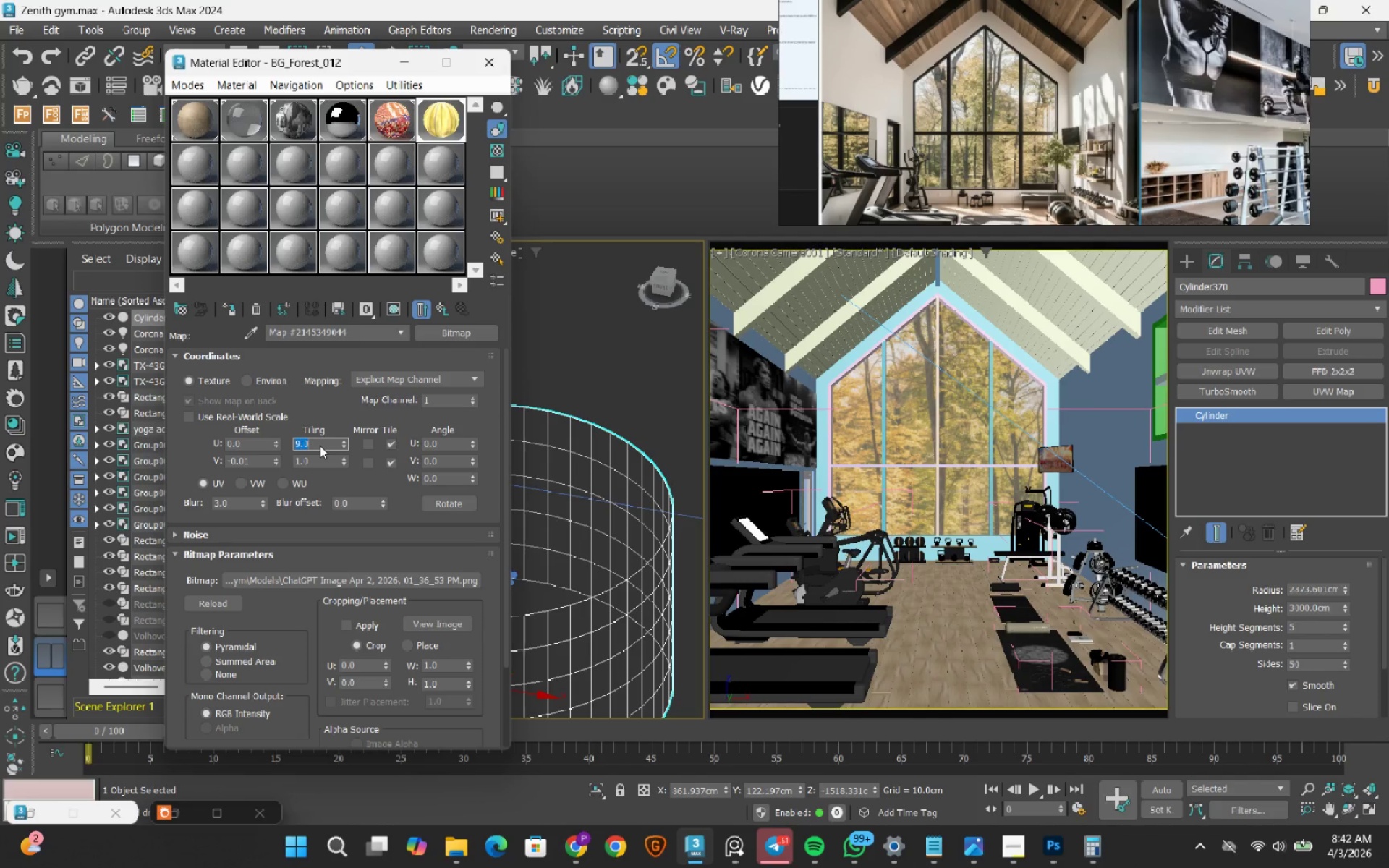 
key(NumpadEnter)
 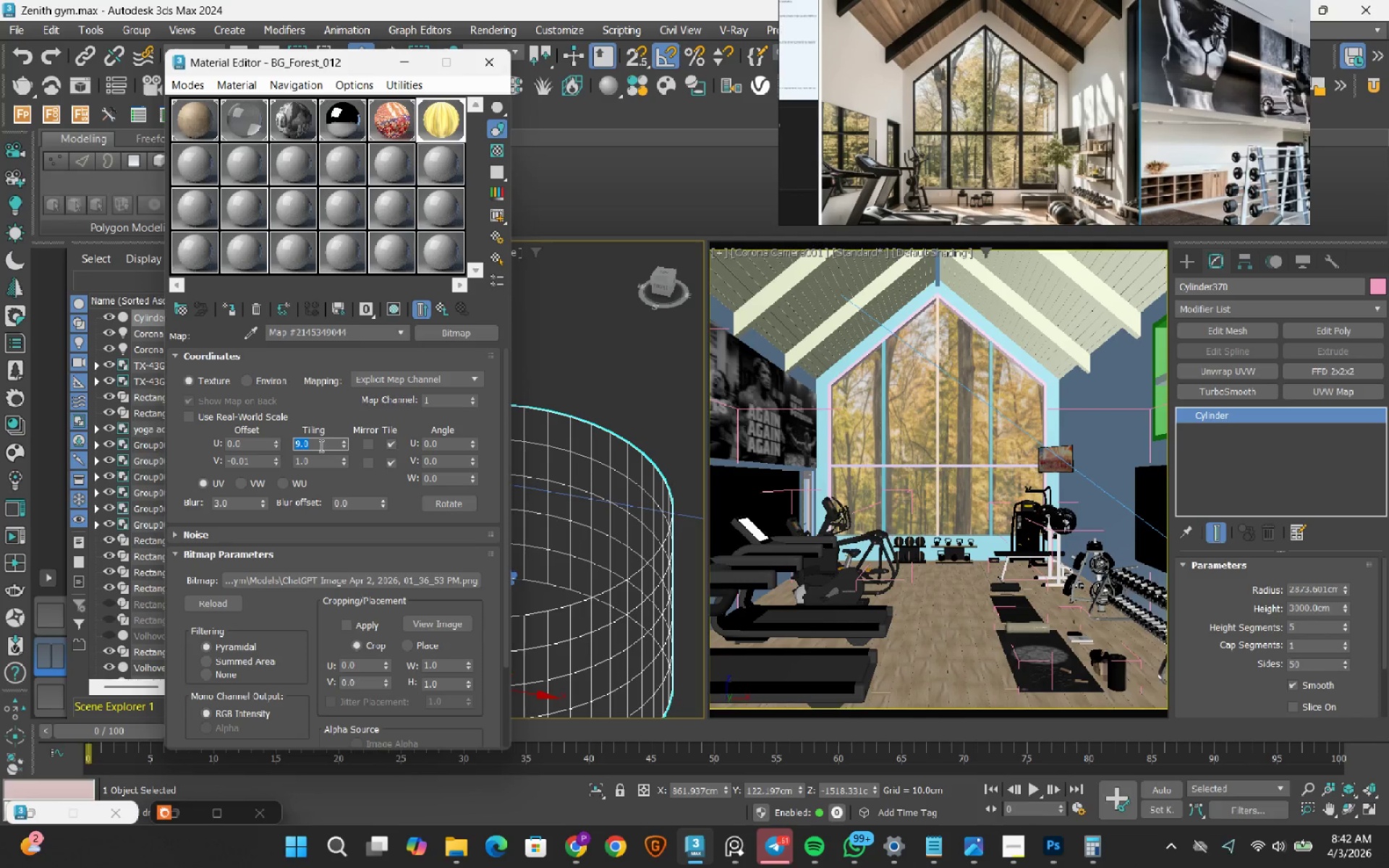 
wait(6.75)
 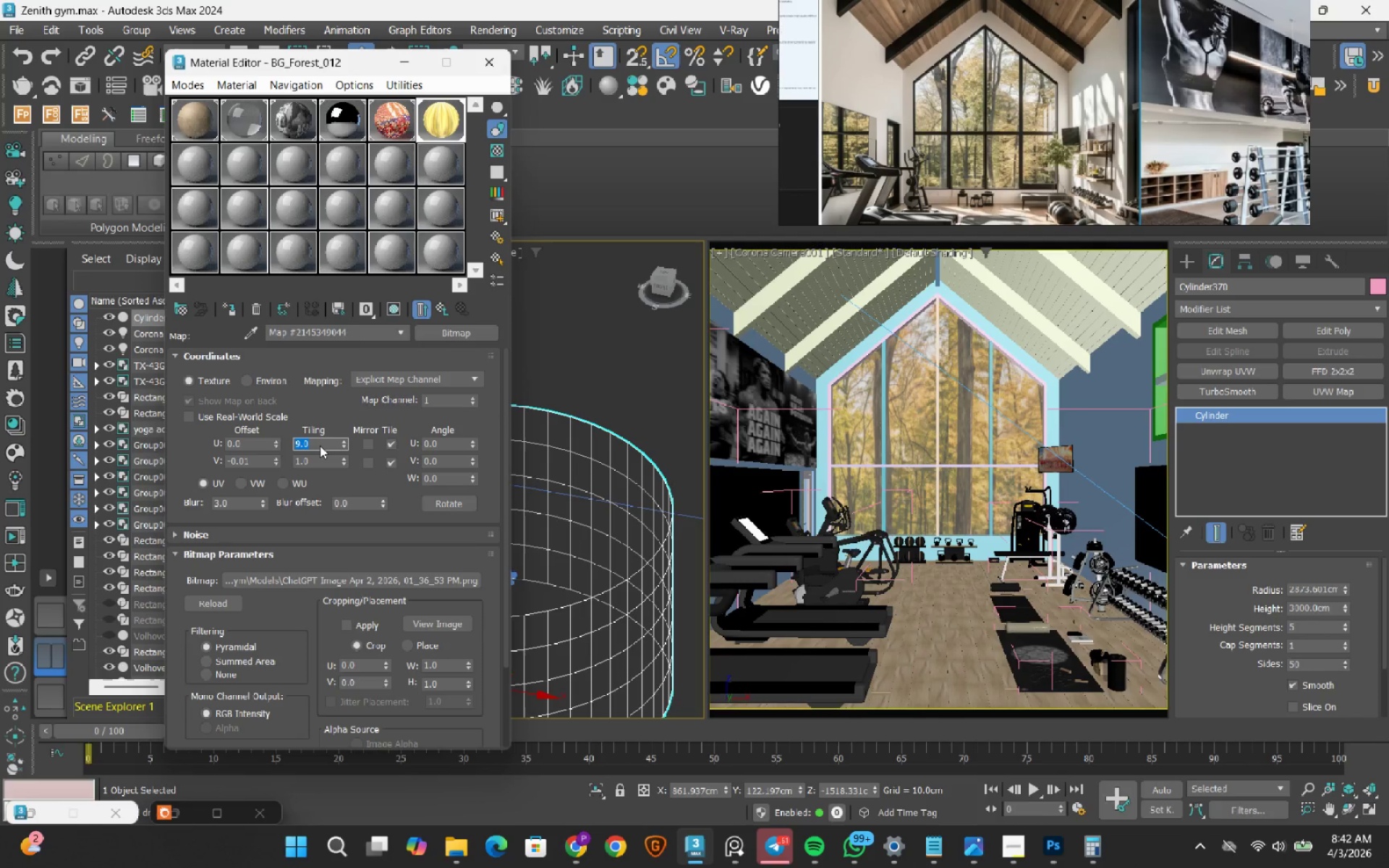 
left_click([406, 69])
 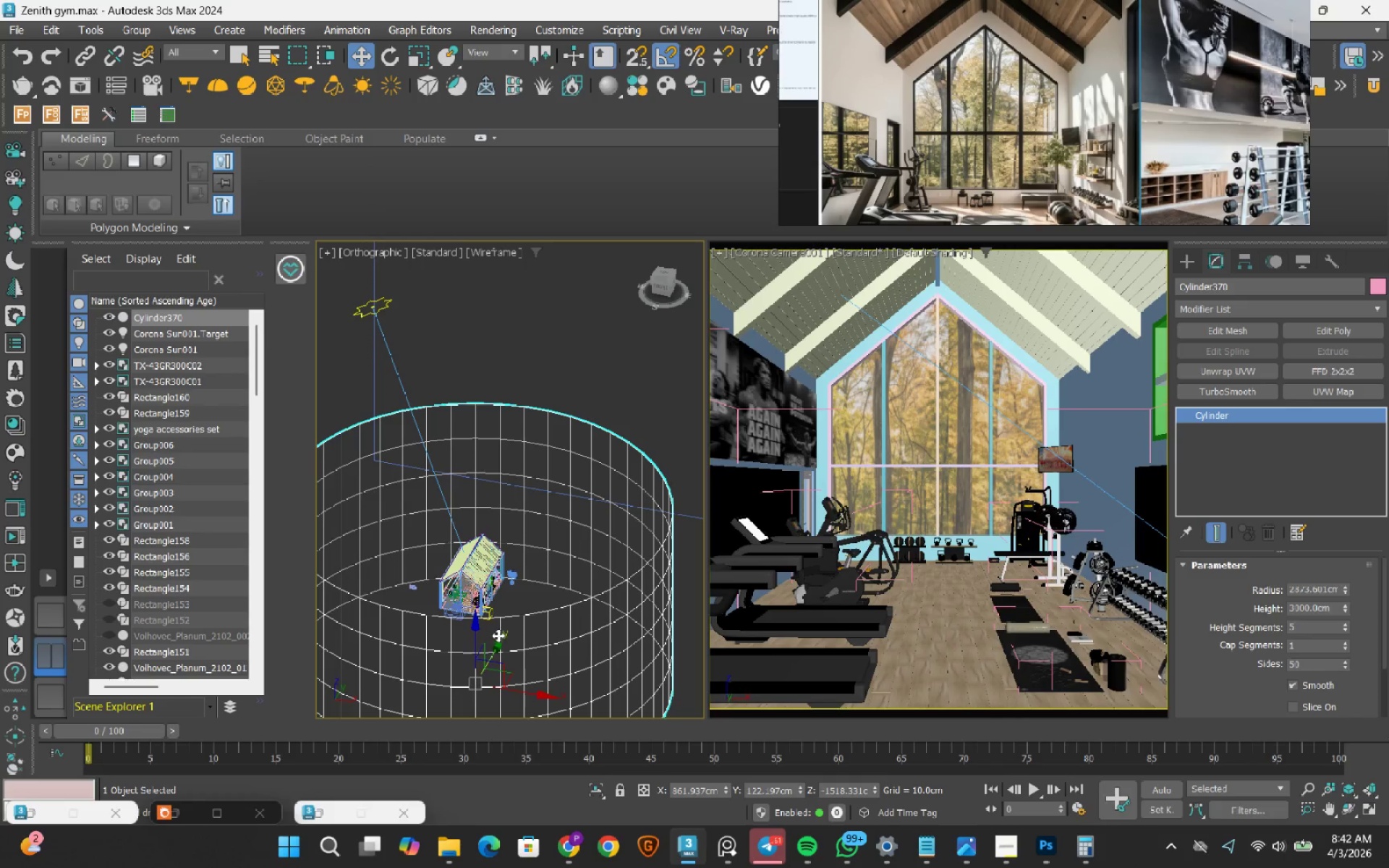 
middle_click([490, 642])
 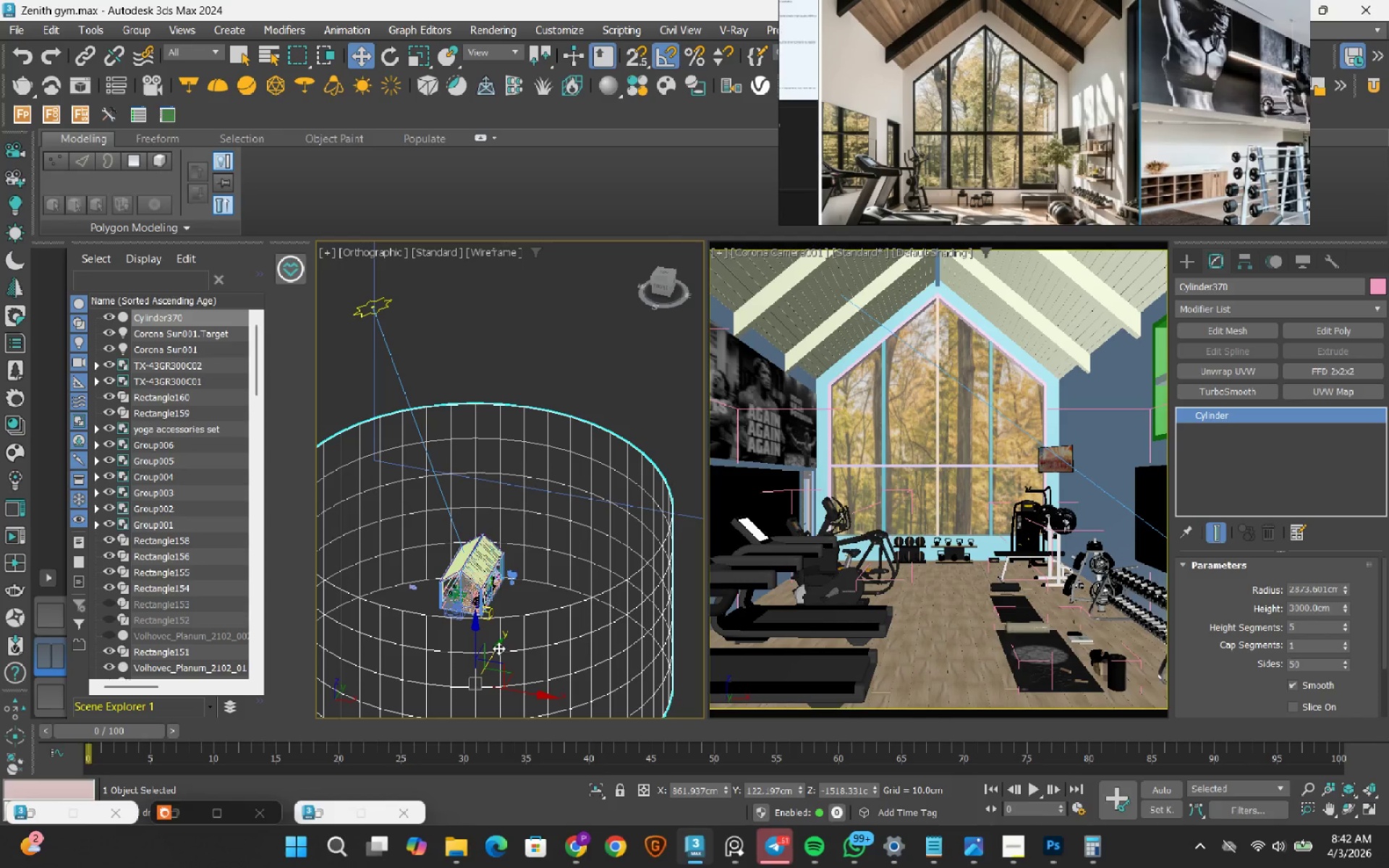 
left_click_drag(start_coordinate=[498, 648], to_coordinate=[561, 592])